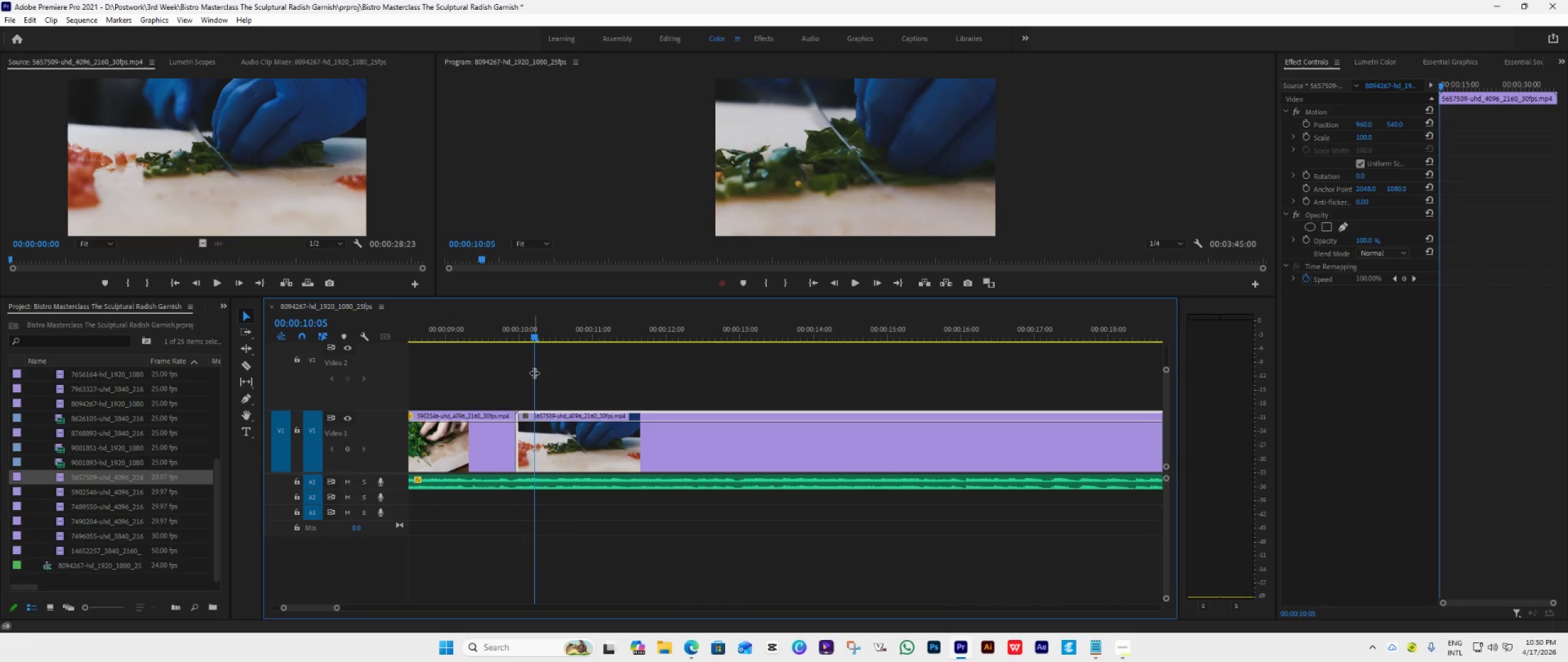 
key(Space)
 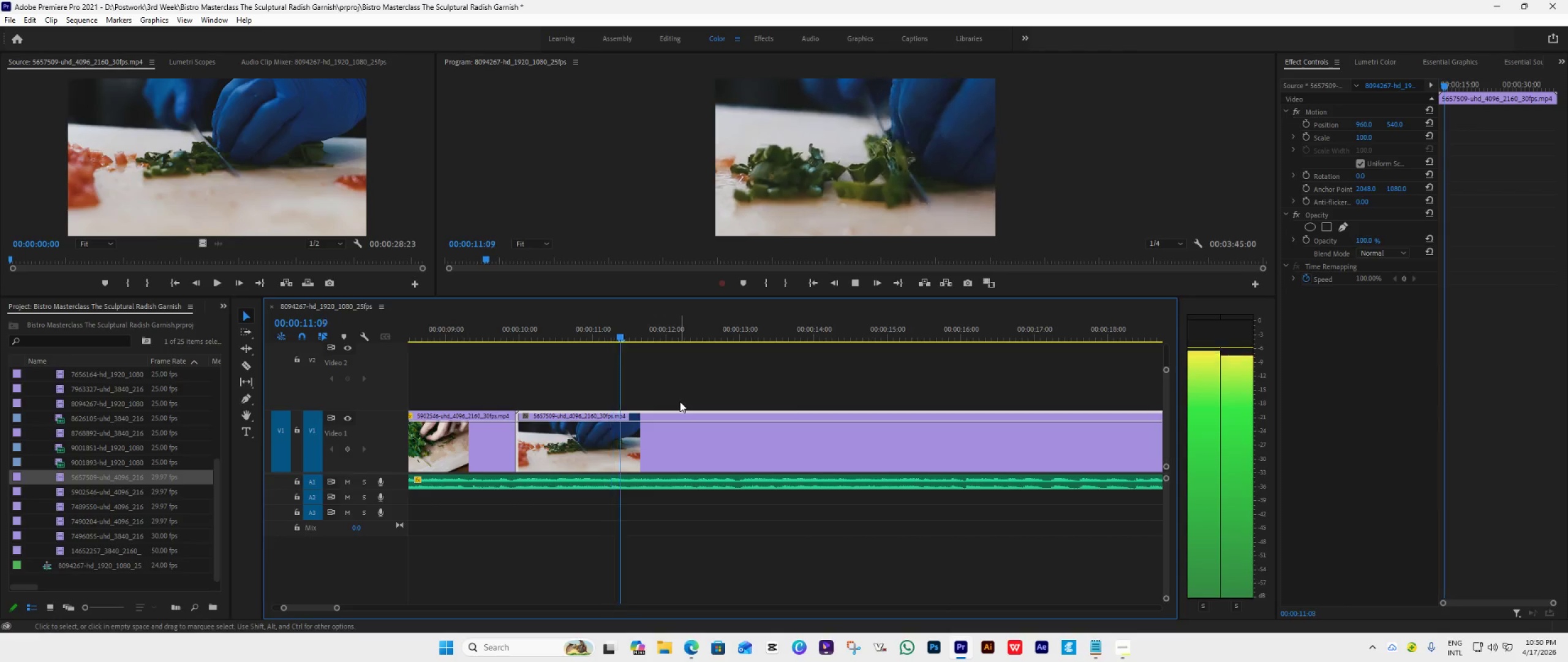 
key(Space)
 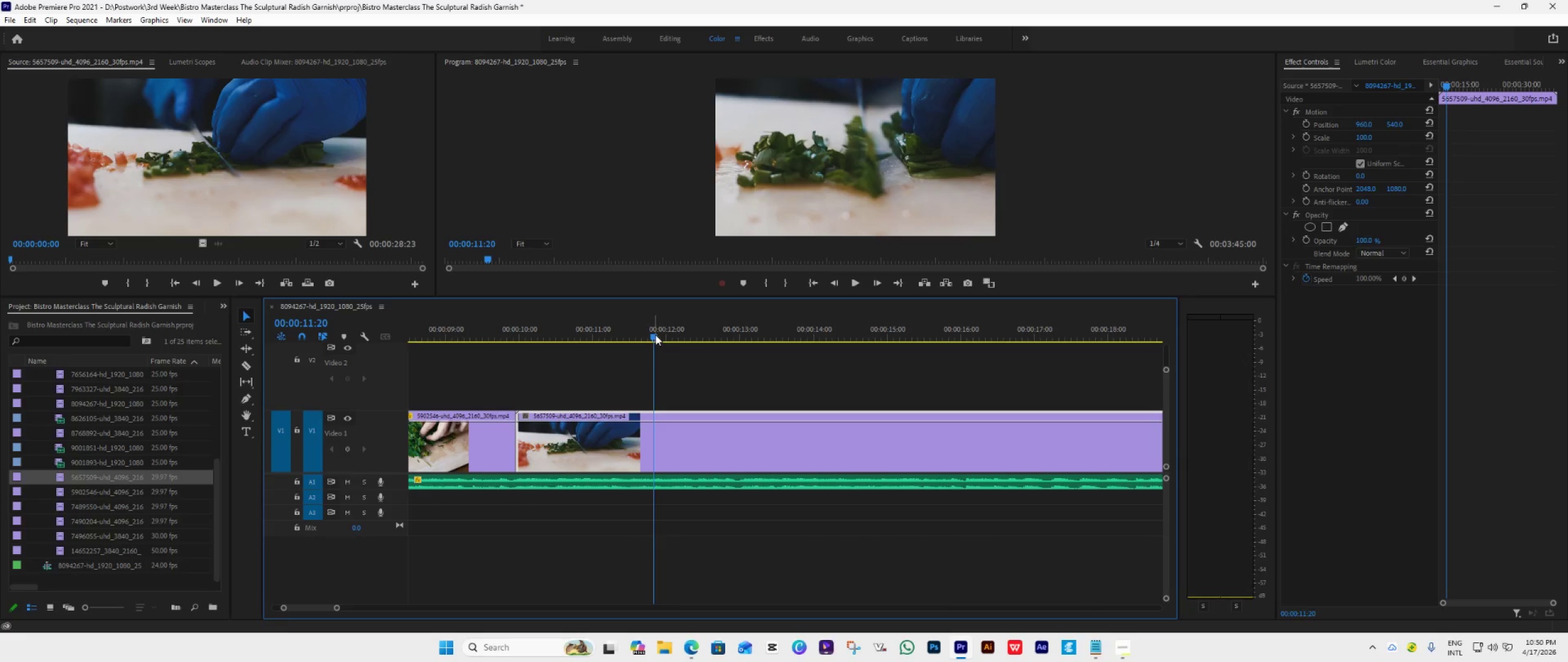 
left_click_drag(start_coordinate=[655, 335], to_coordinate=[612, 365])
 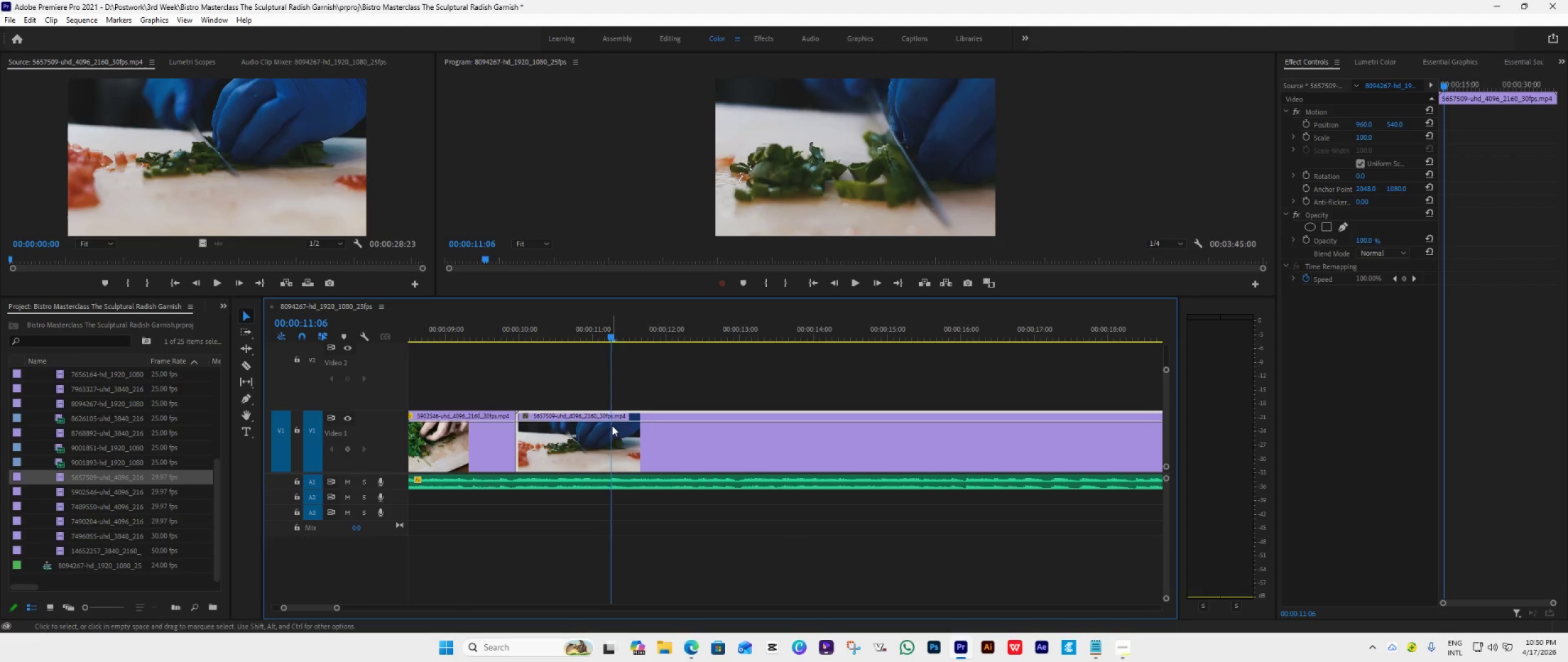 
key(C)
 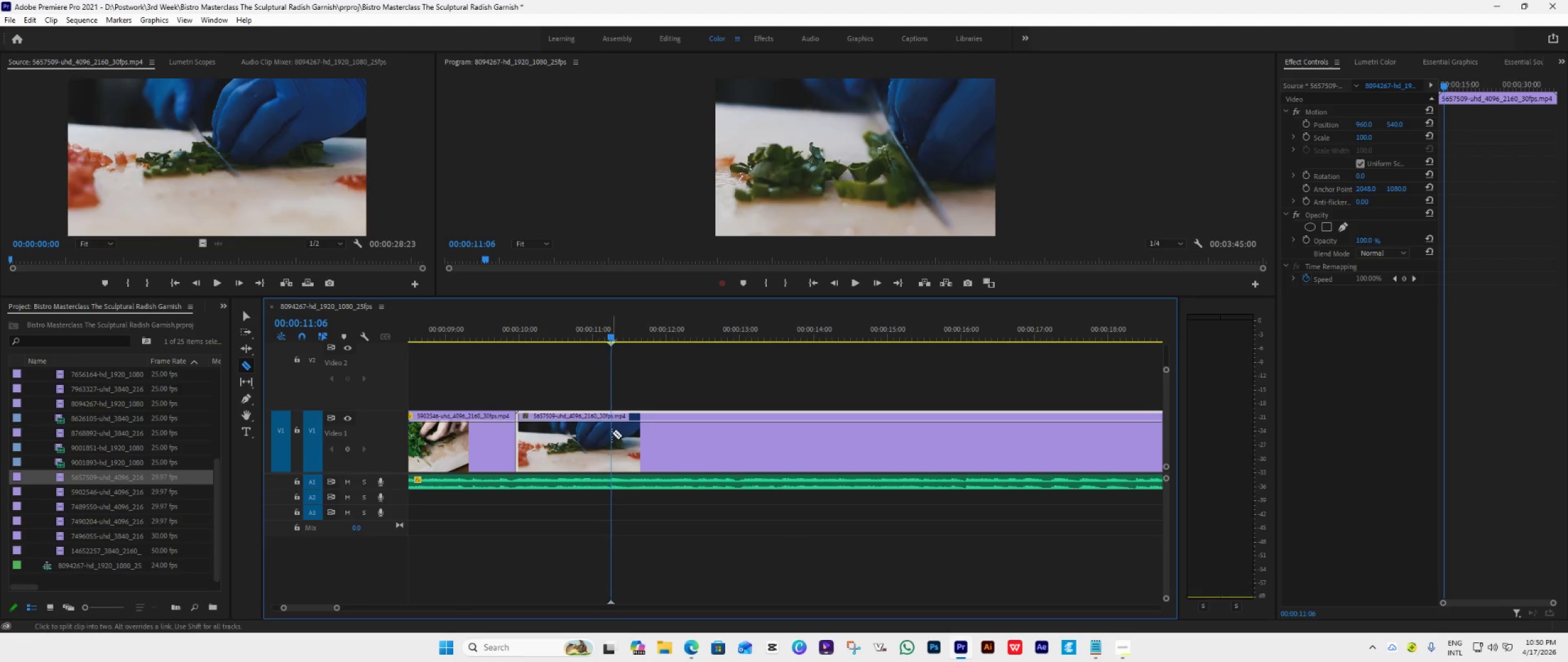 
left_click([612, 433])
 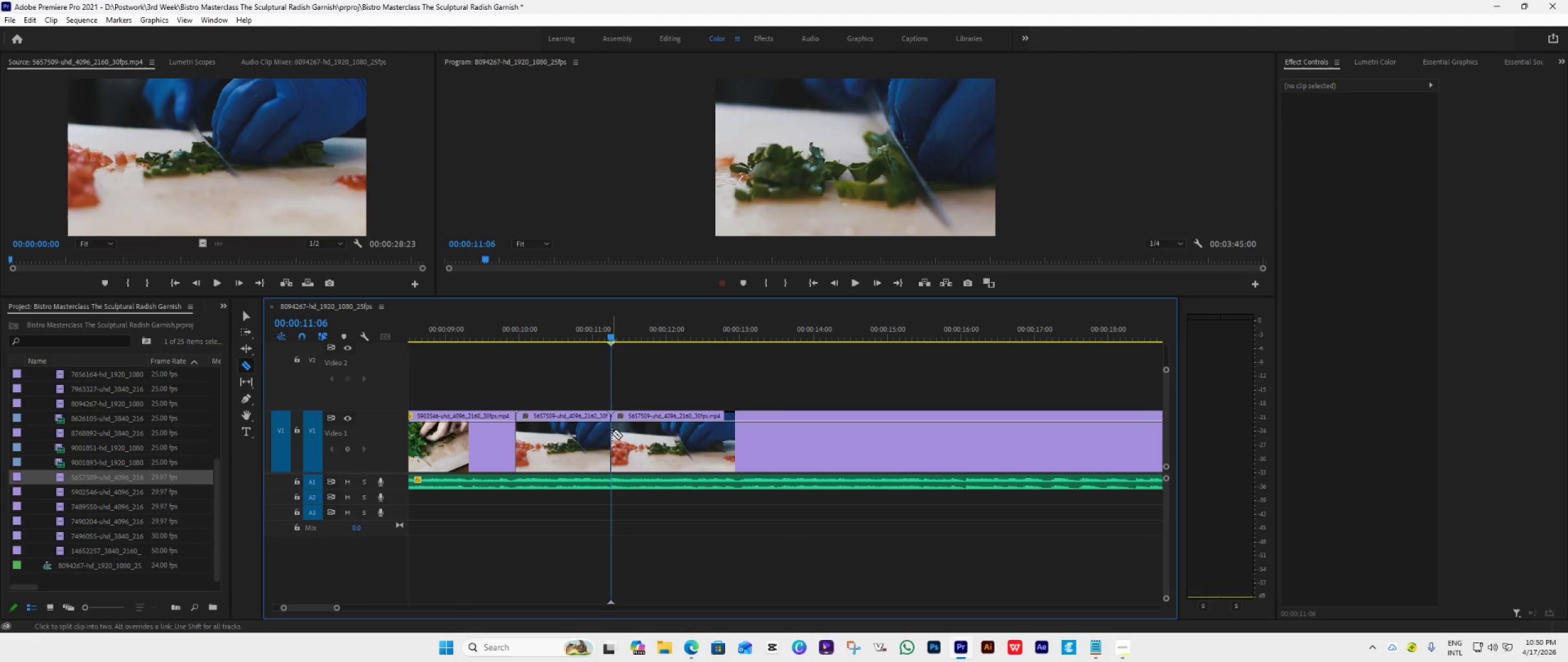 
key(V)
 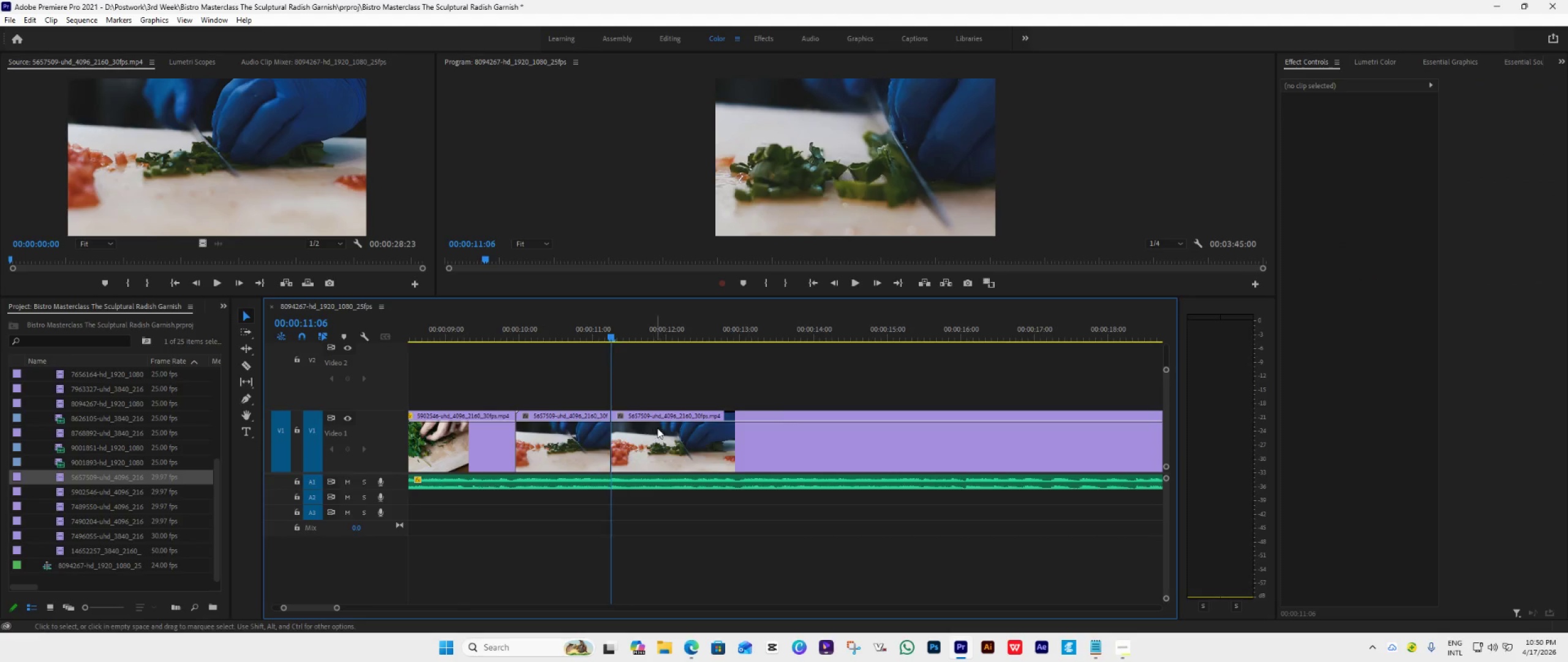 
left_click([657, 428])
 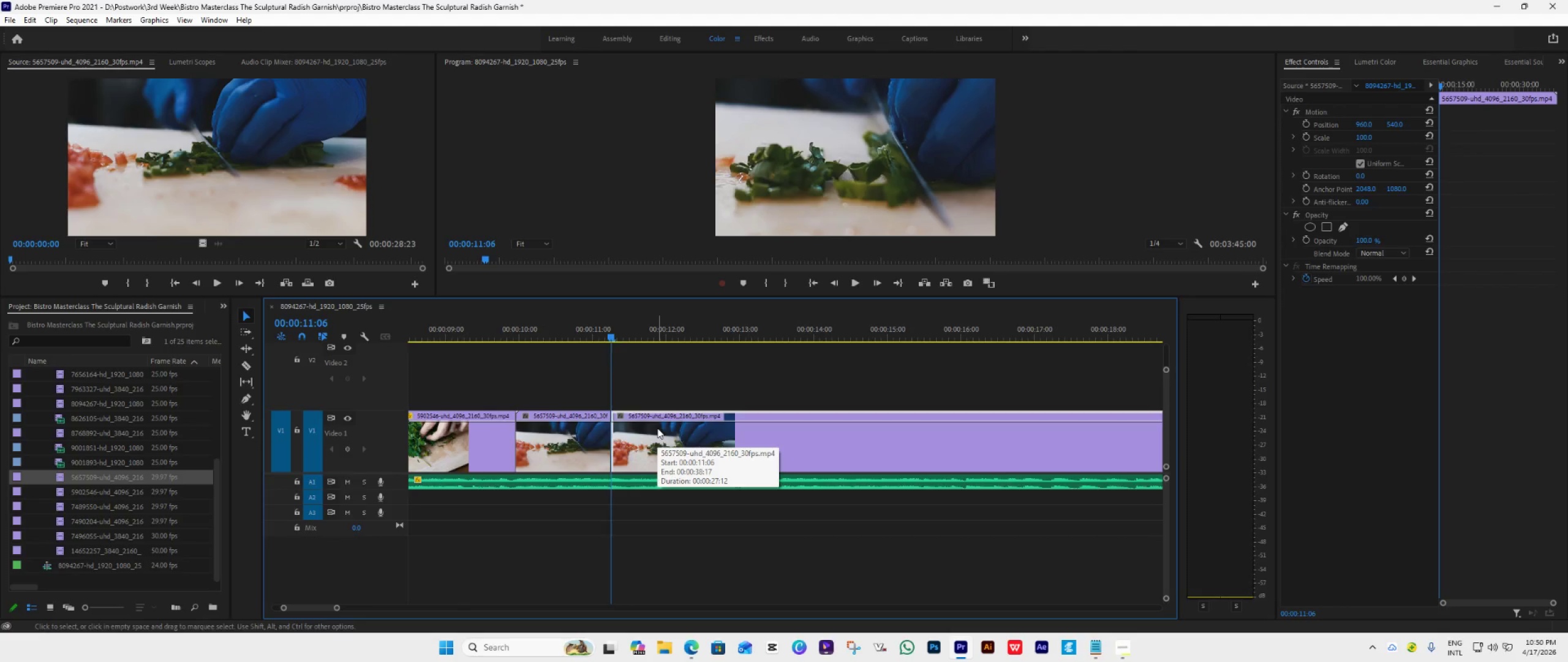 
key(Delete)
 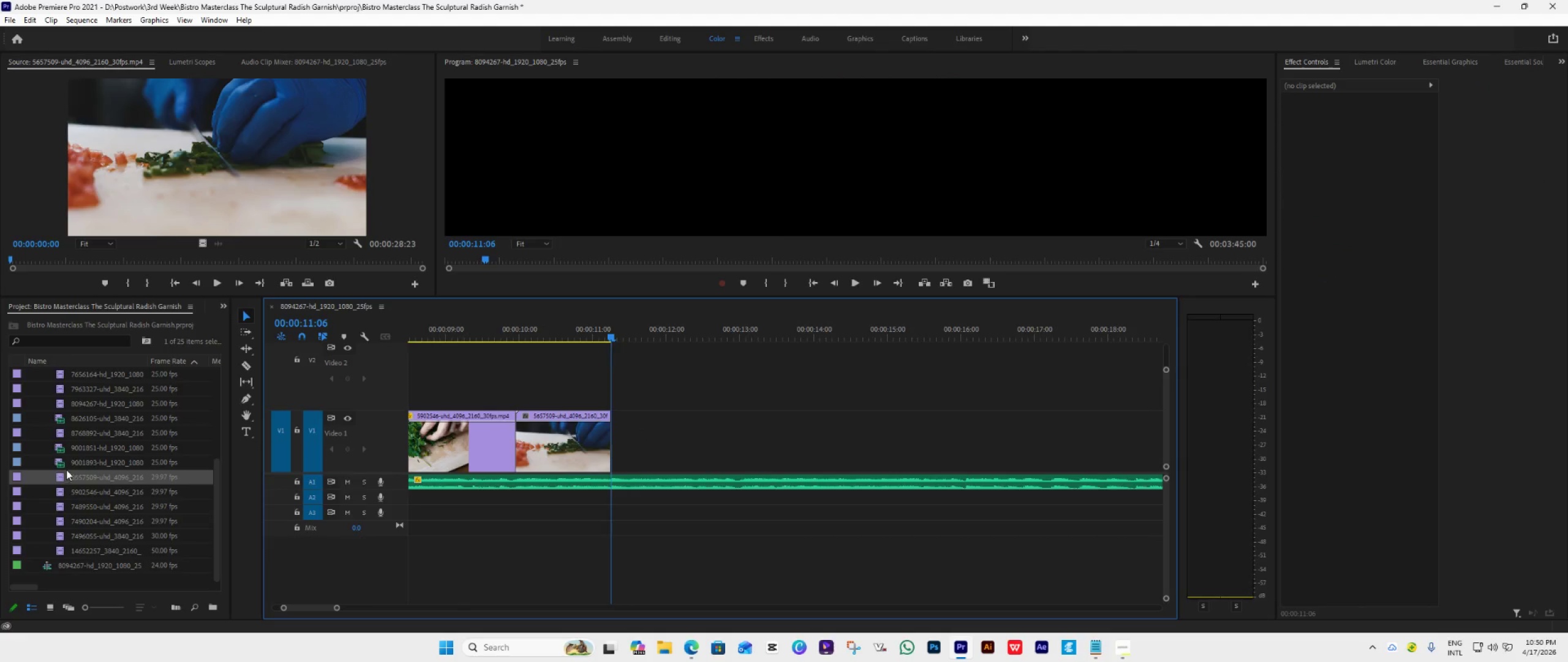 
double_click([62, 464])
 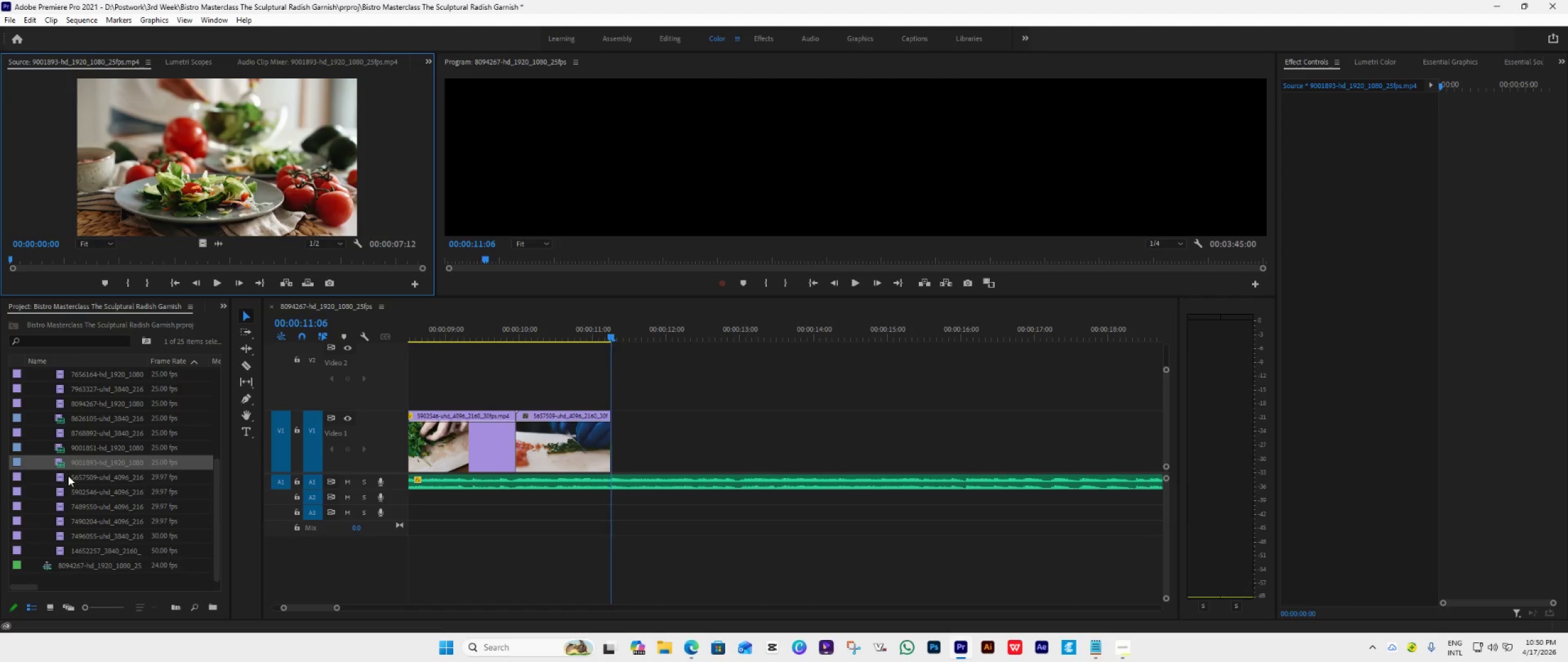 
double_click([64, 454])
 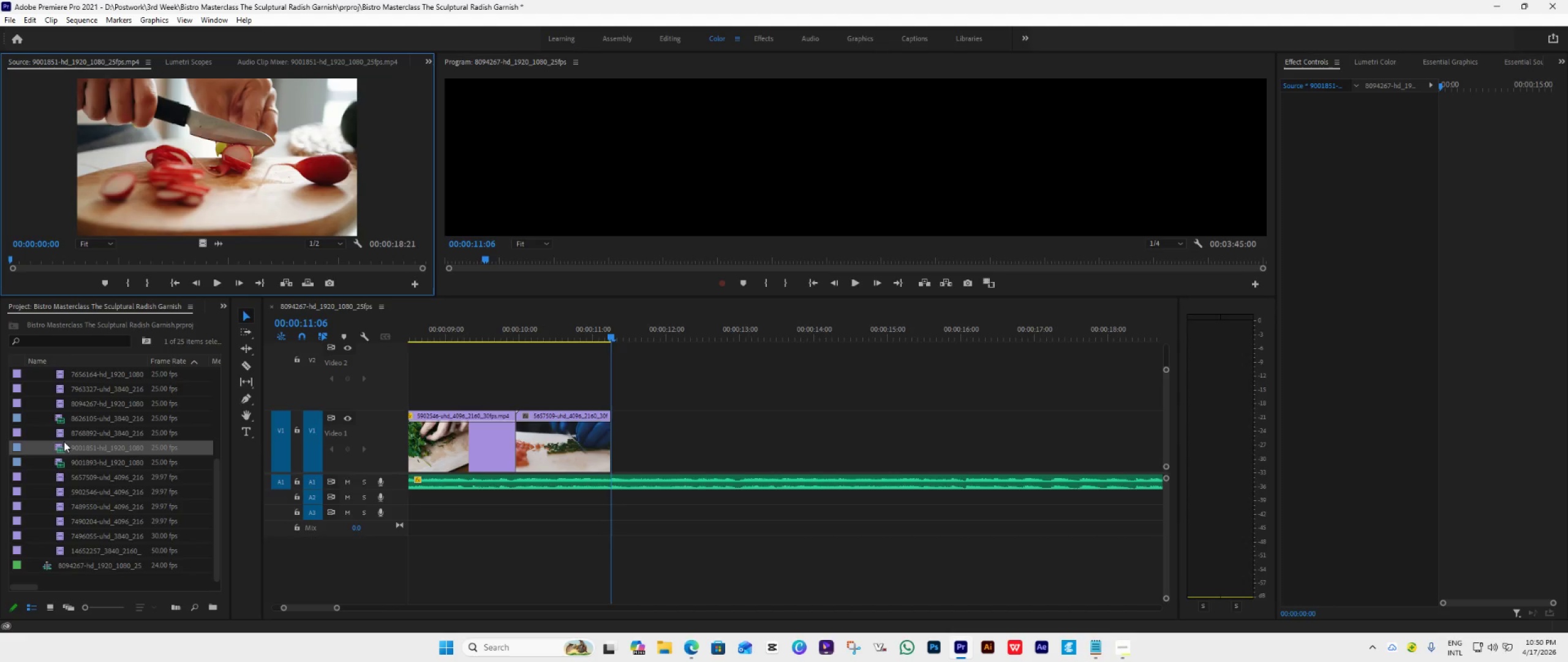 
double_click([62, 438])
 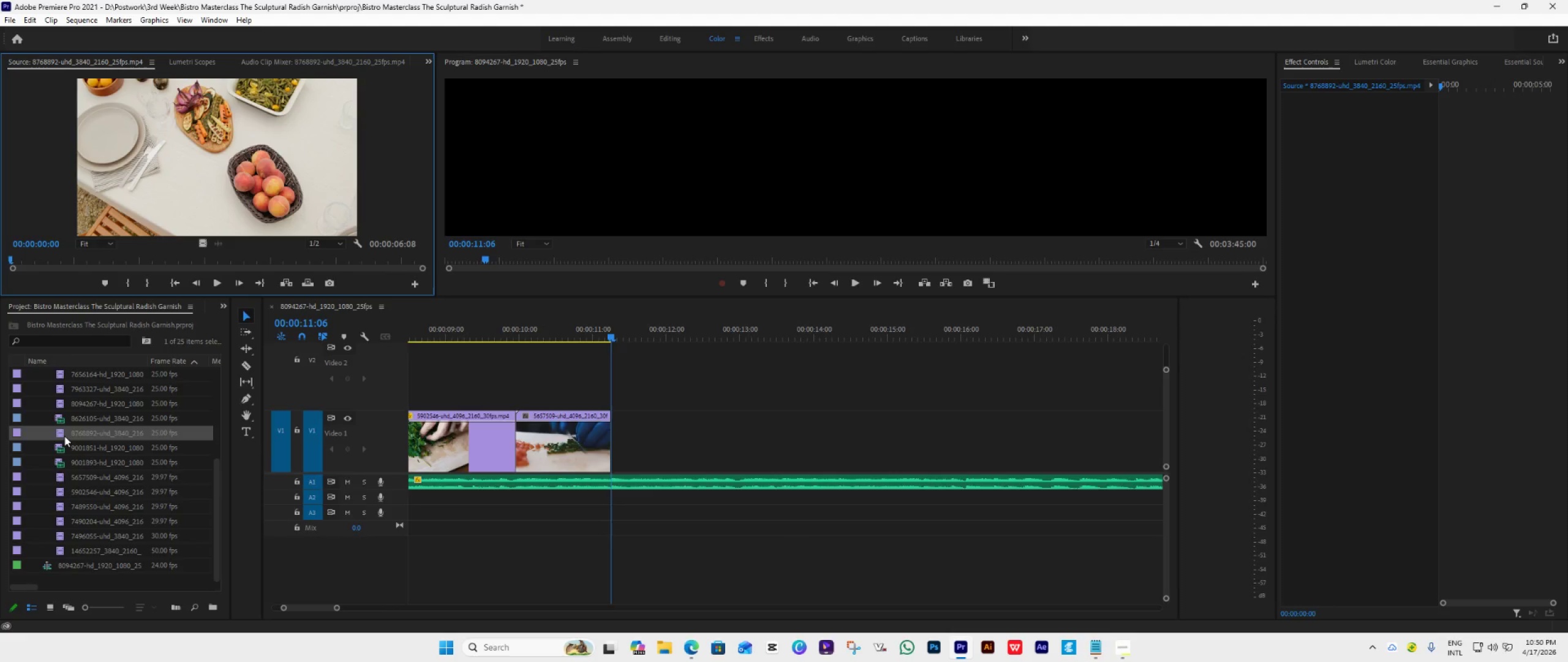 
left_click_drag(start_coordinate=[71, 438], to_coordinate=[617, 435])
 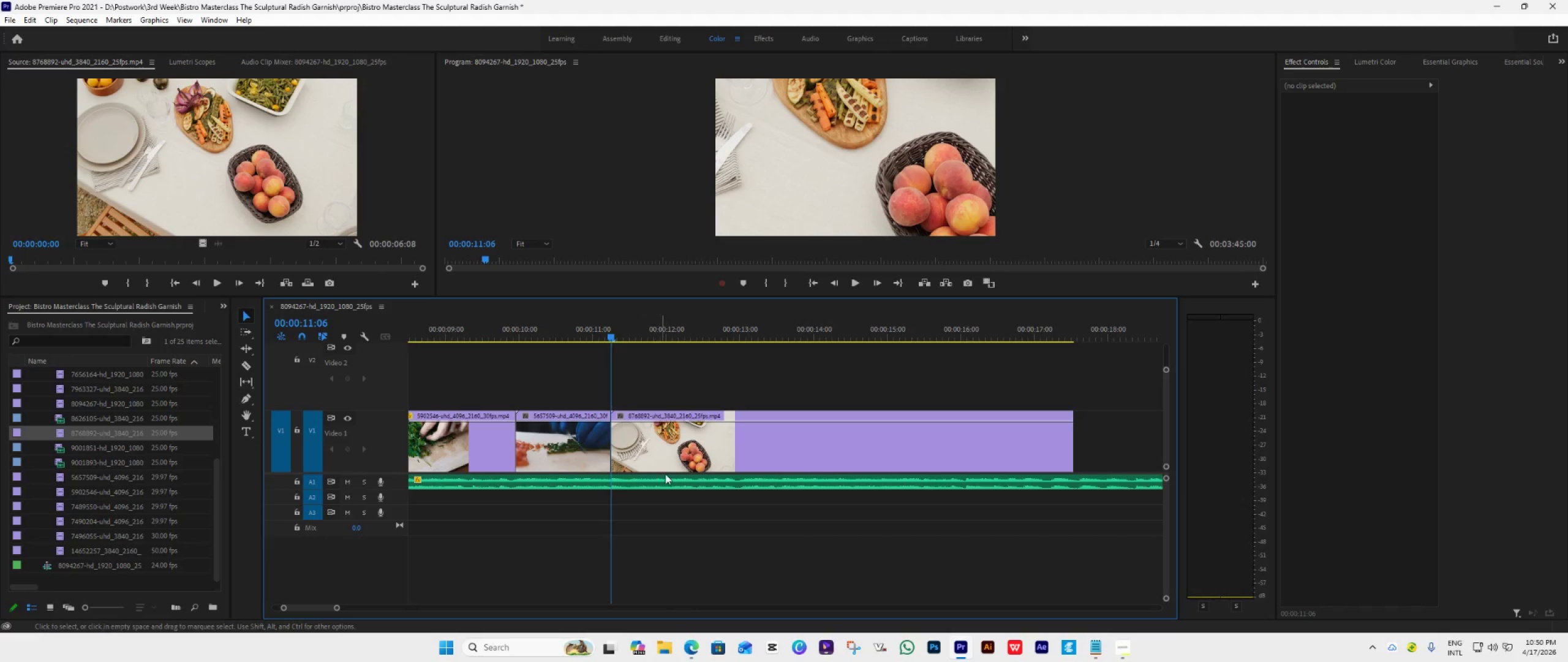 
scroll: coordinate [666, 474], scroll_direction: down, amount: 3.0
 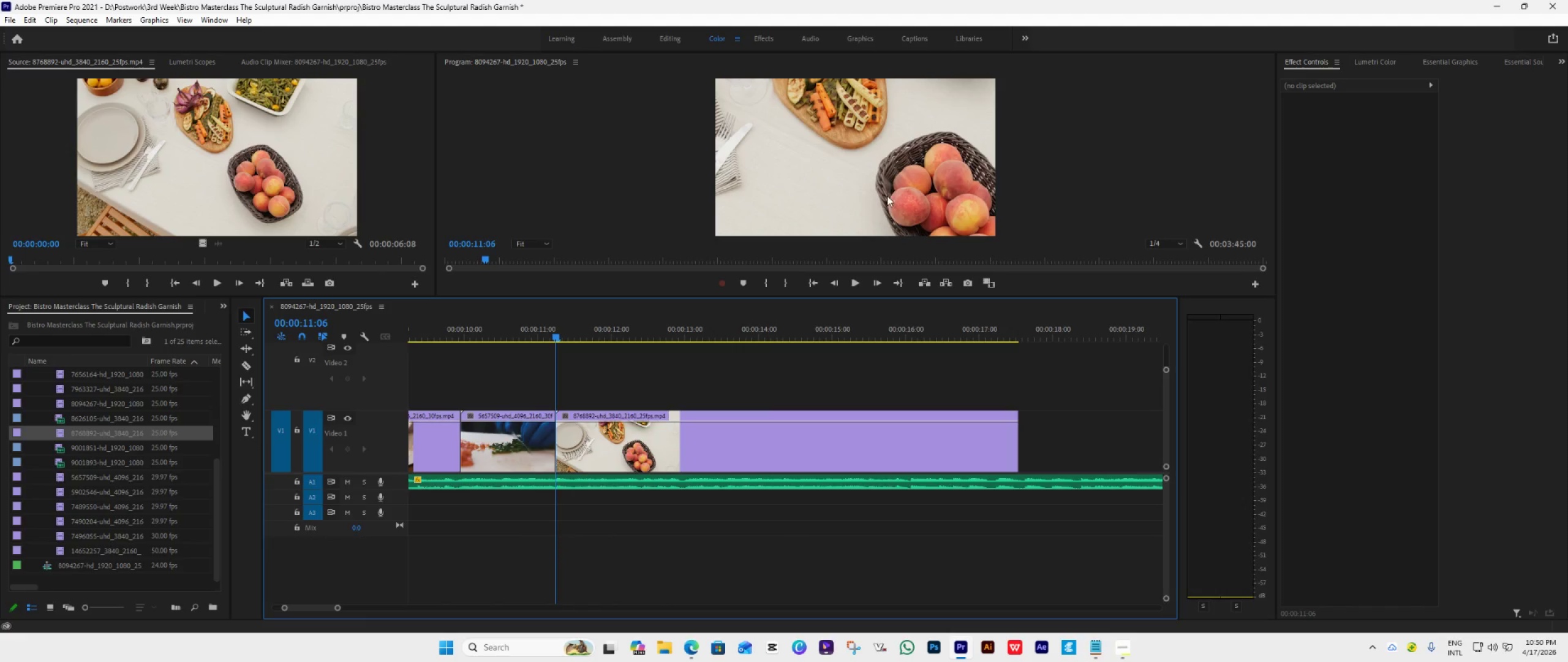 
double_click([887, 195])
 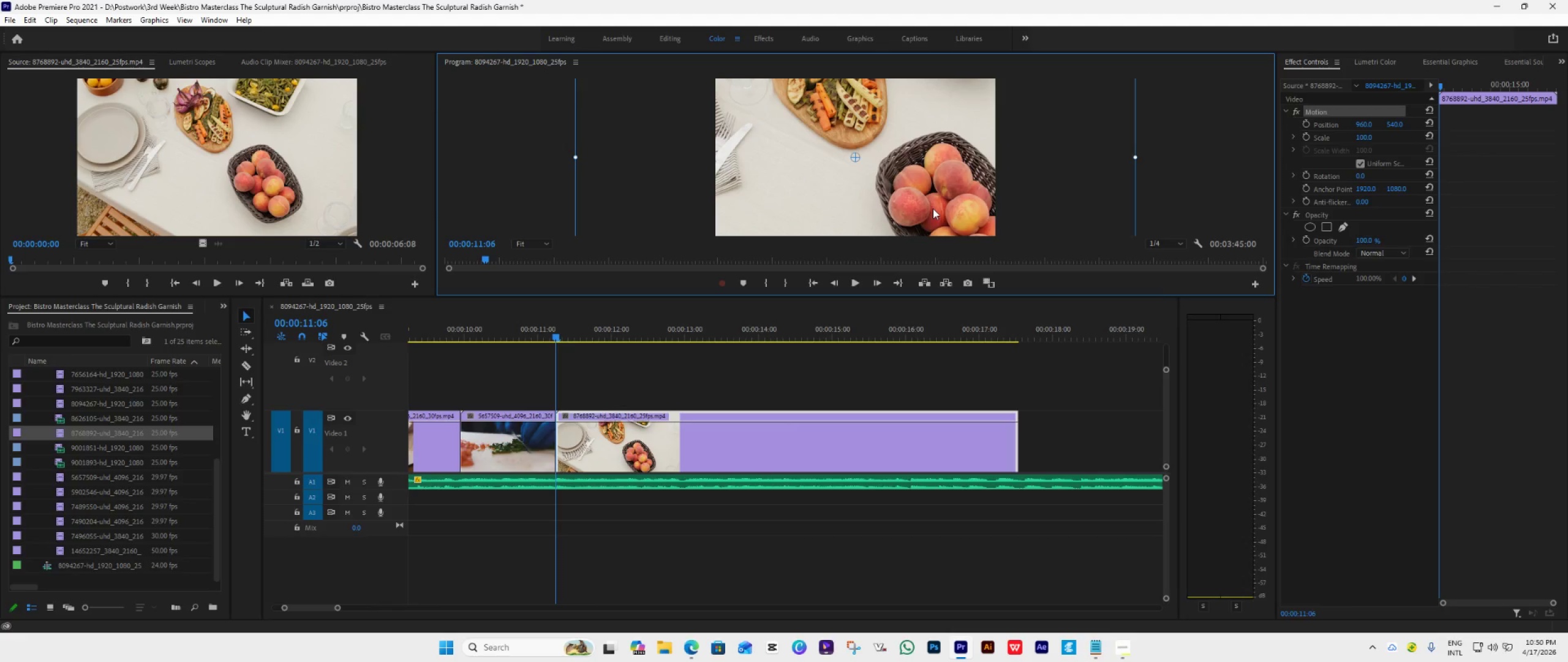 
left_click_drag(start_coordinate=[933, 208], to_coordinate=[853, 168])
 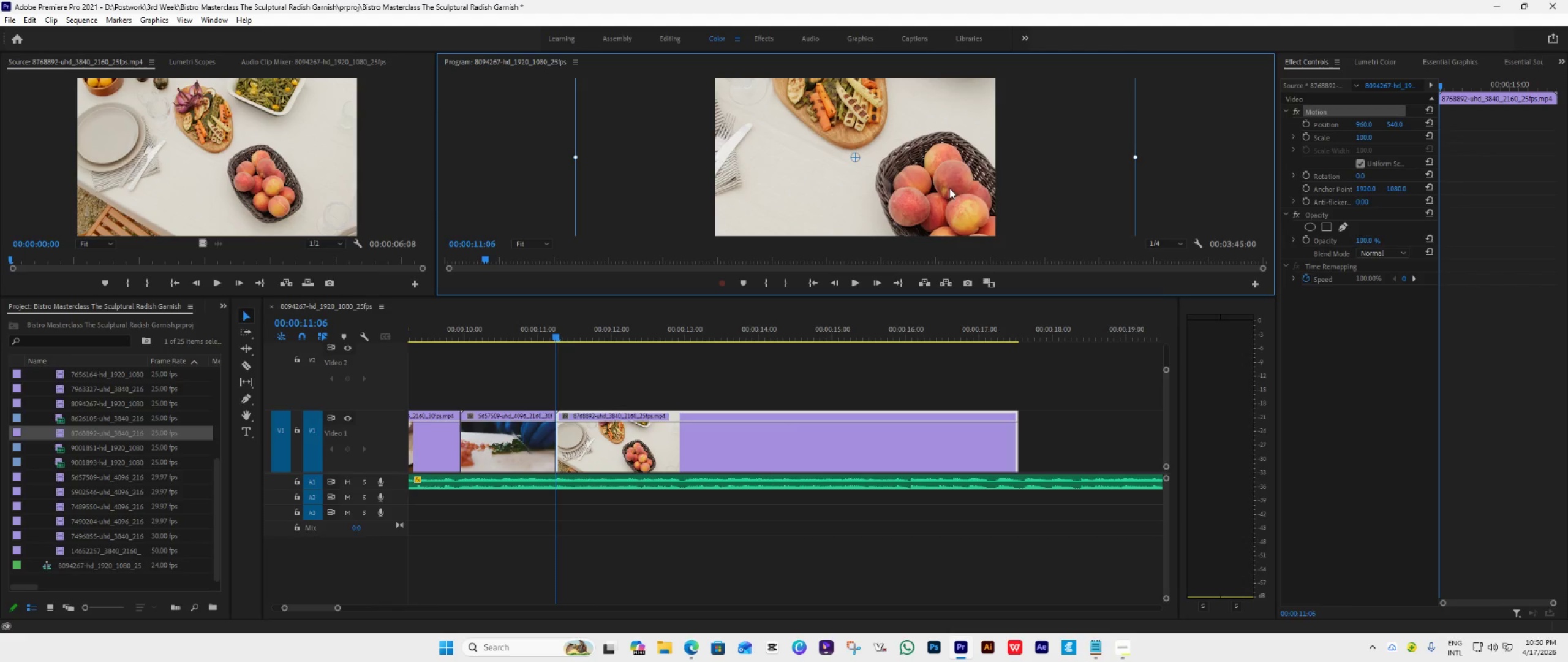 
left_click_drag(start_coordinate=[949, 188], to_coordinate=[848, 139])
 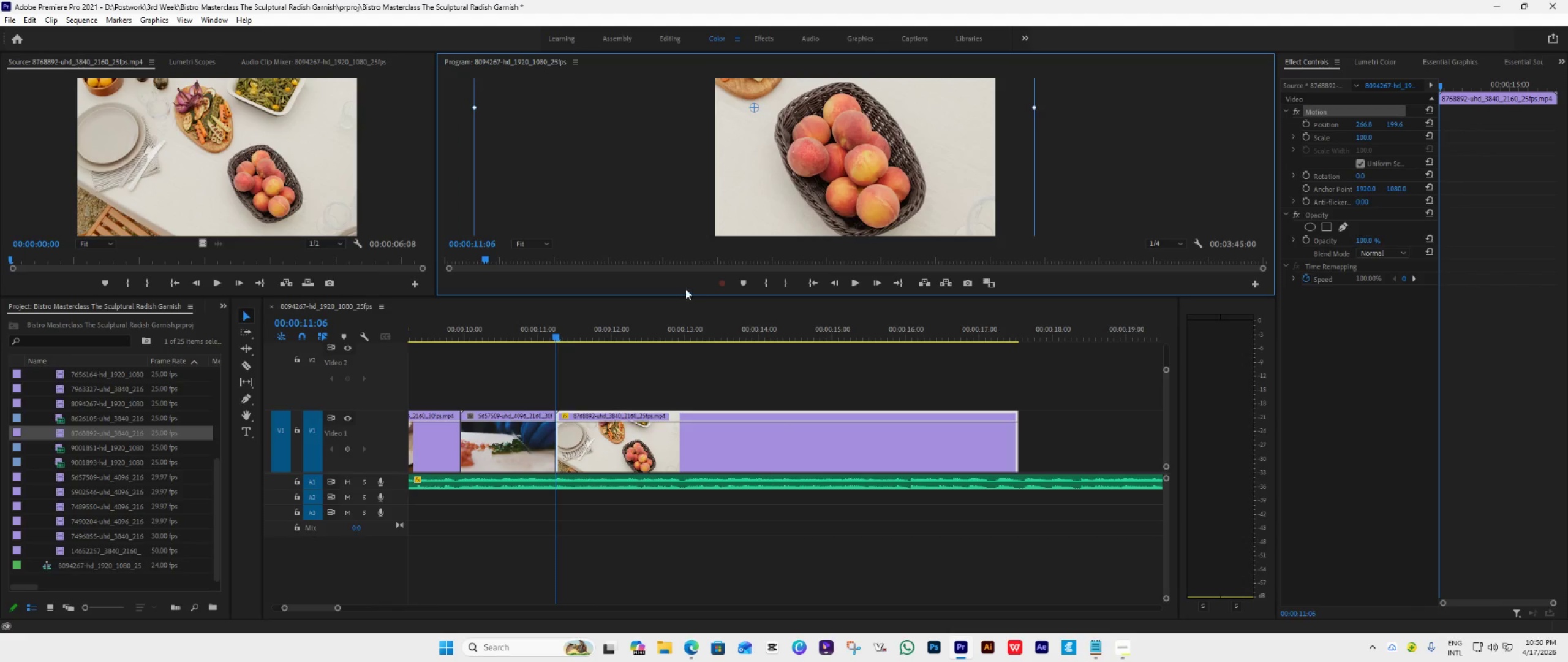 
key(Space)
 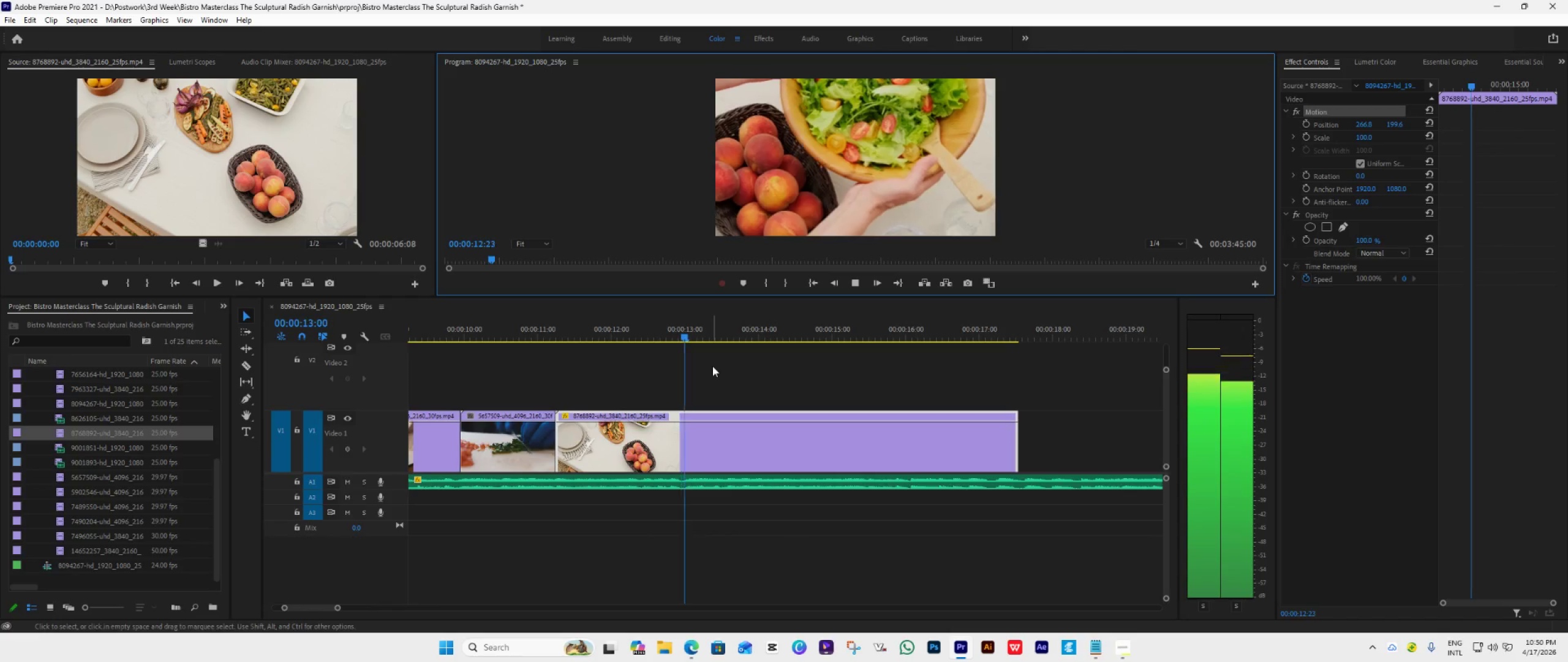 
key(Space)
 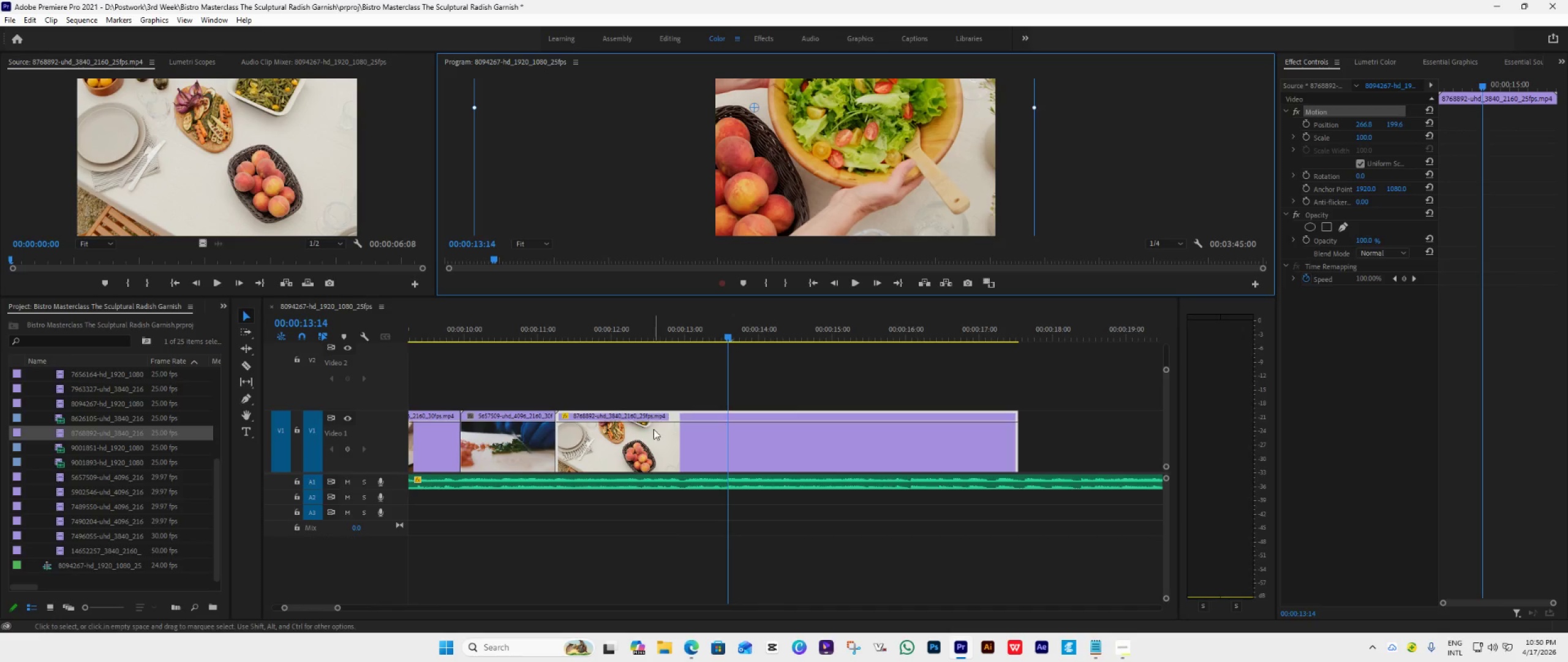 
left_click_drag(start_coordinate=[662, 430], to_coordinate=[989, 389])
 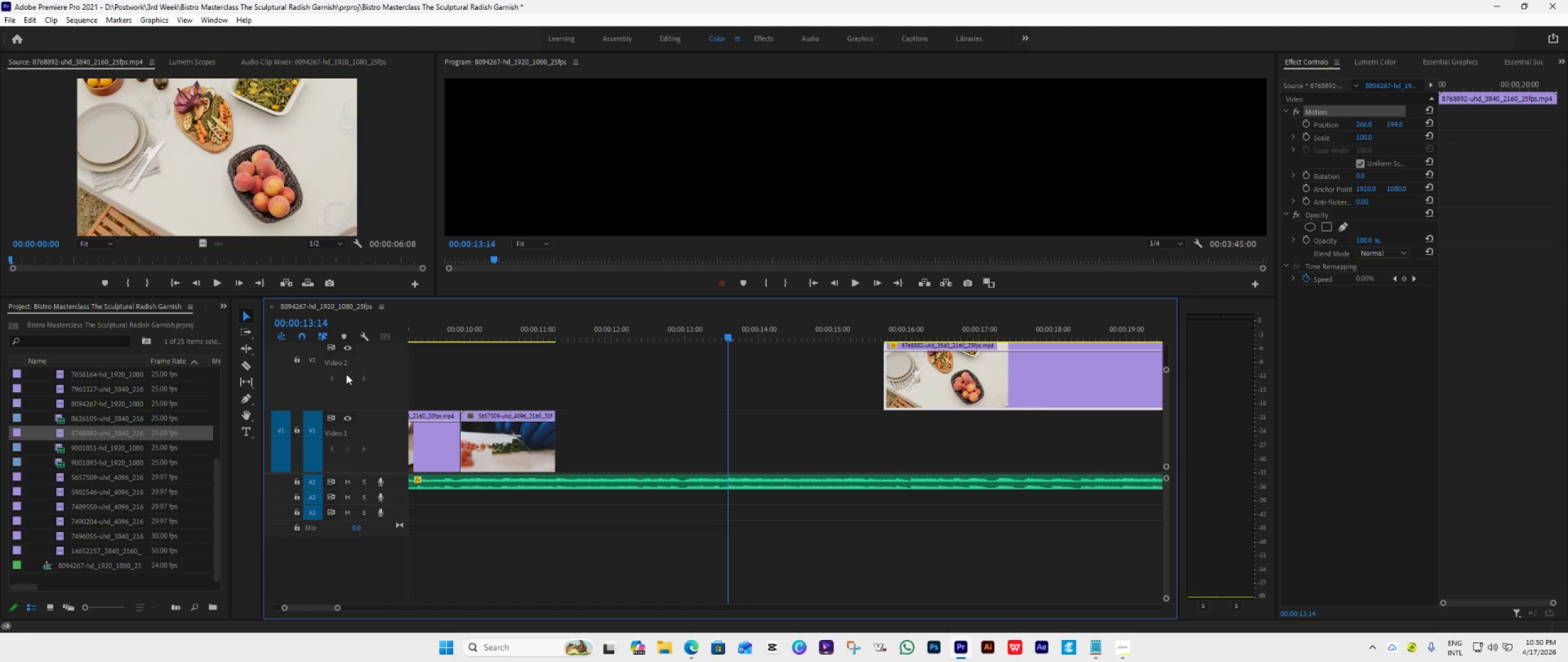 
left_click([348, 349])
 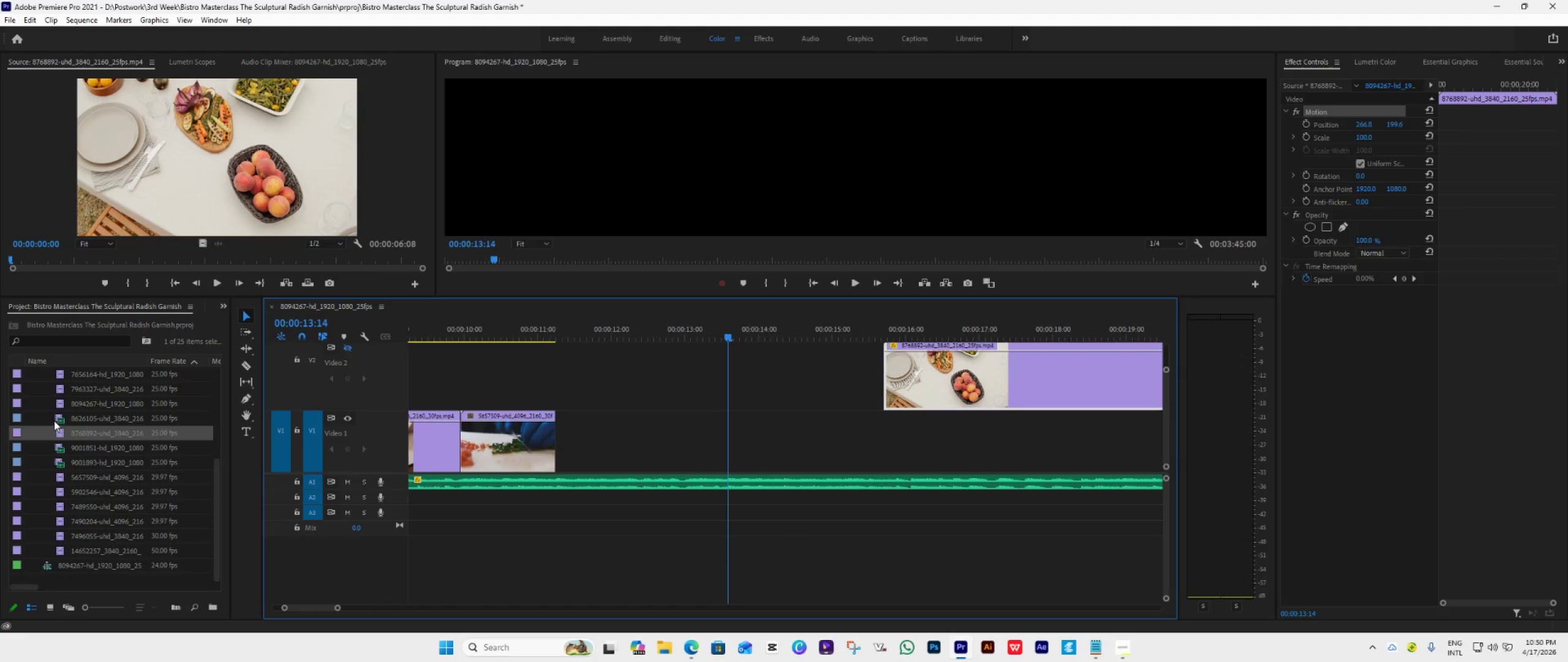 
double_click([58, 420])
 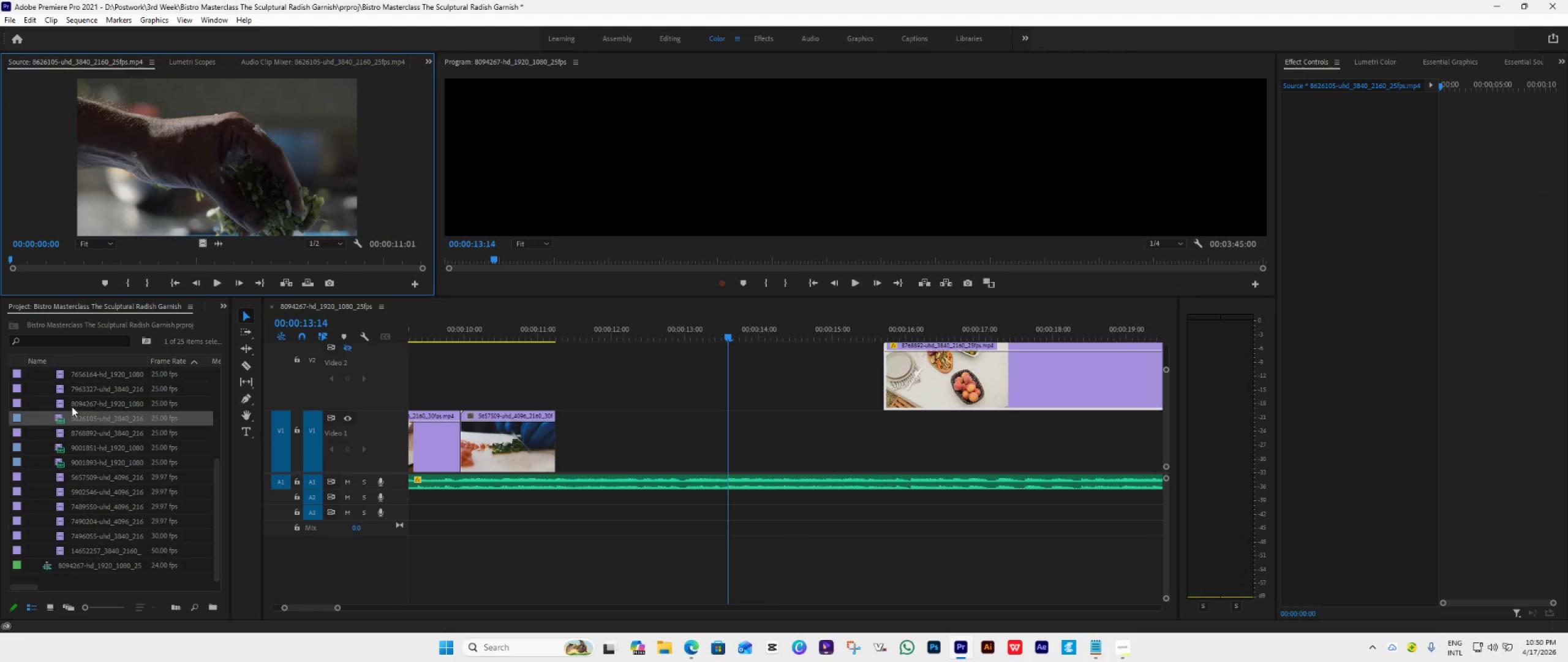 
double_click([59, 405])
 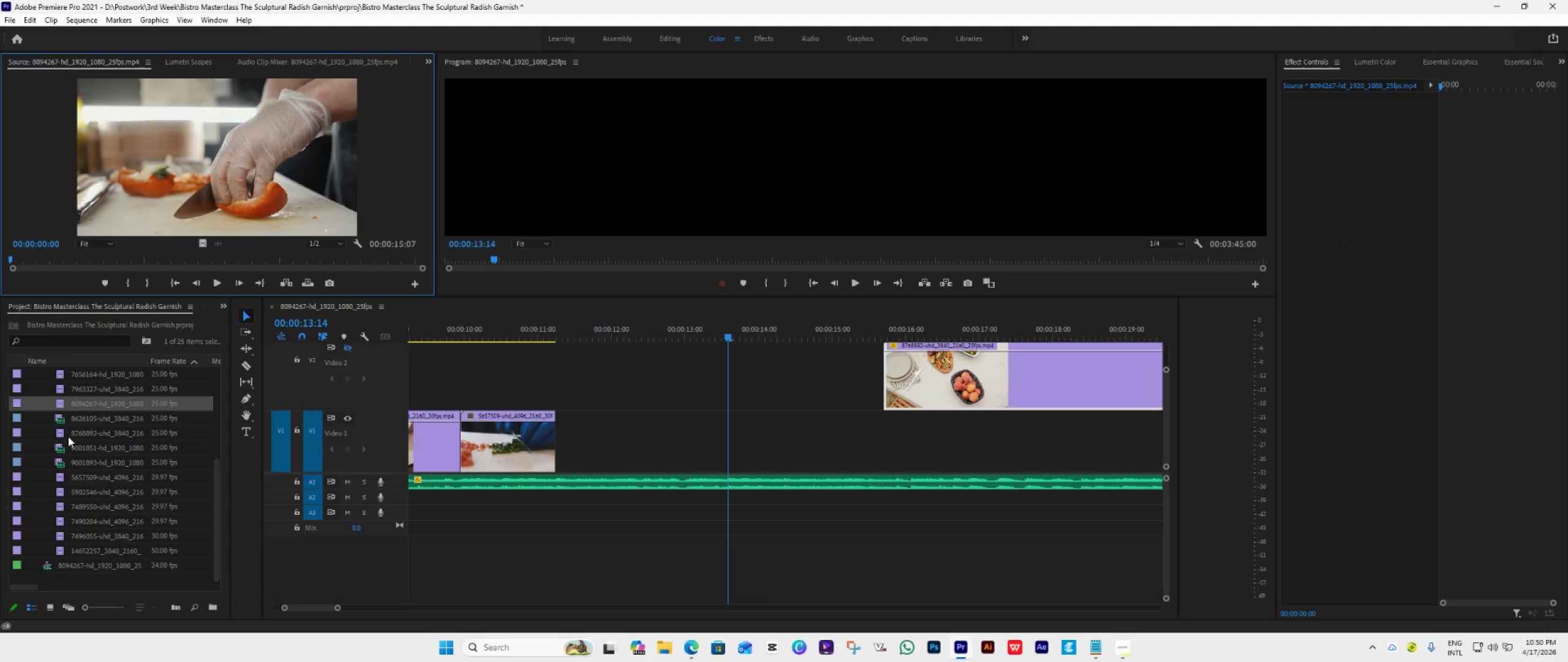 
scroll: coordinate [66, 433], scroll_direction: up, amount: 2.0
 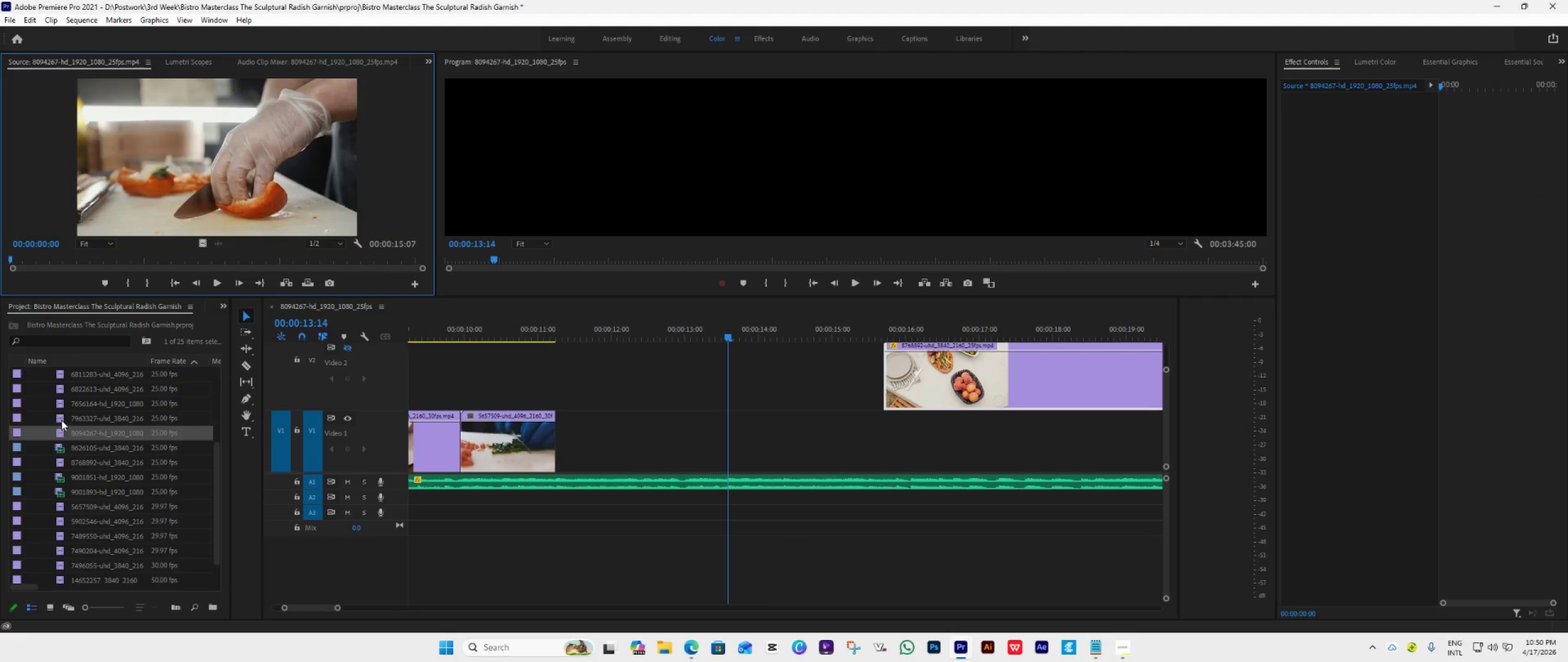 
double_click([61, 420])
 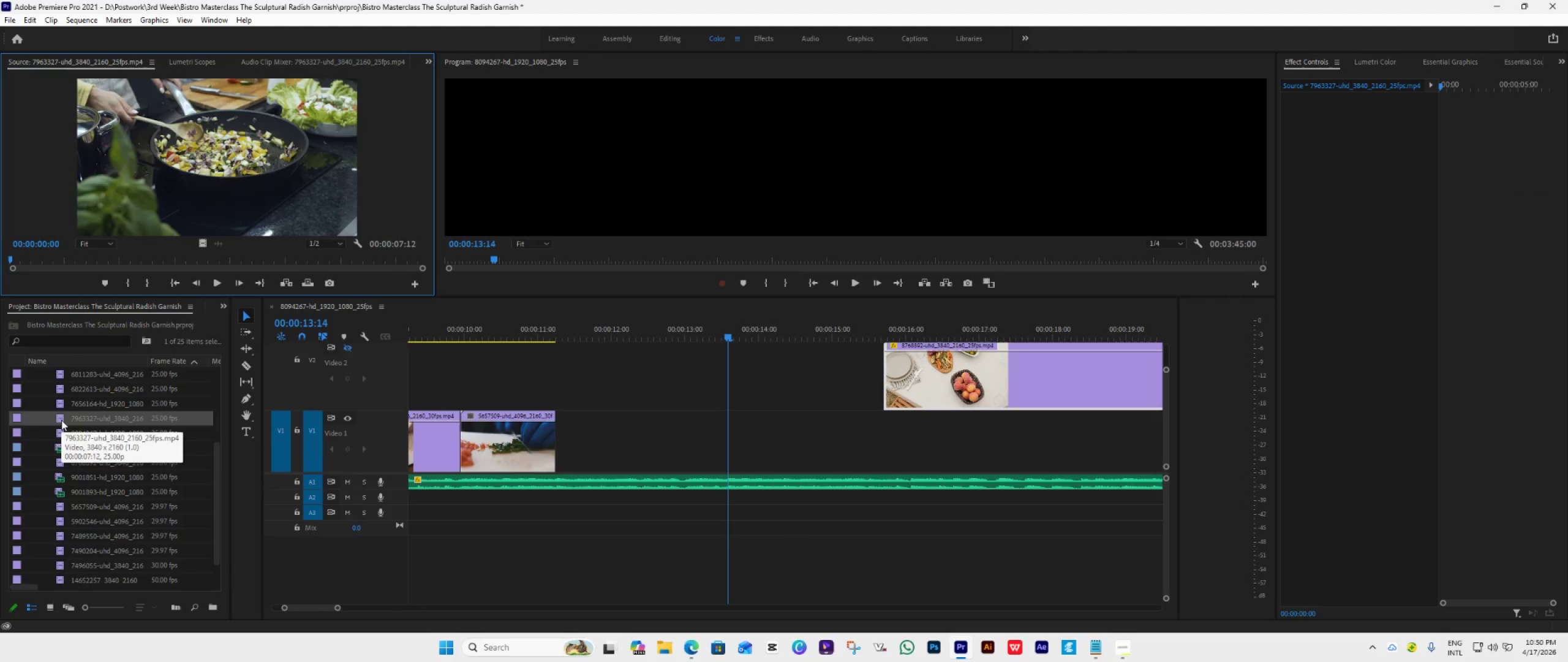 
scroll: coordinate [61, 420], scroll_direction: up, amount: 2.0
 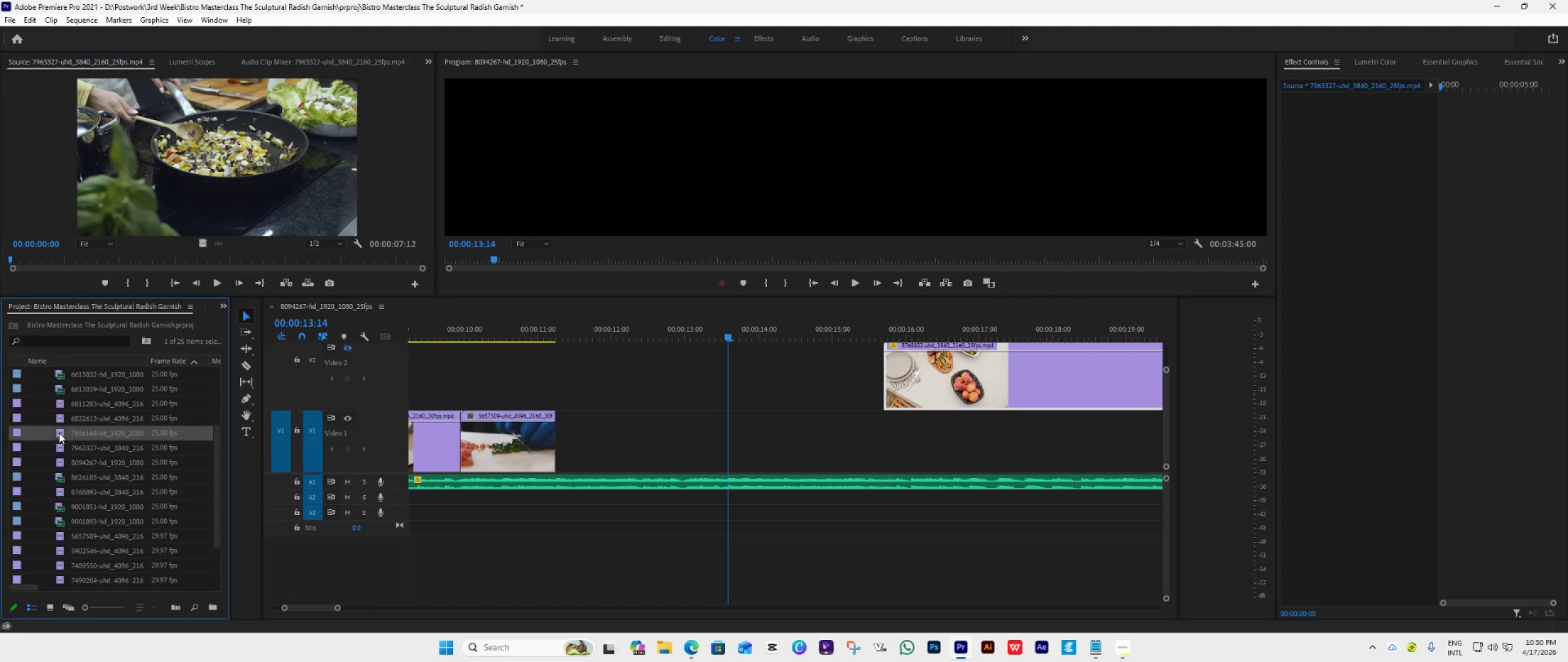 
double_click([59, 433])
 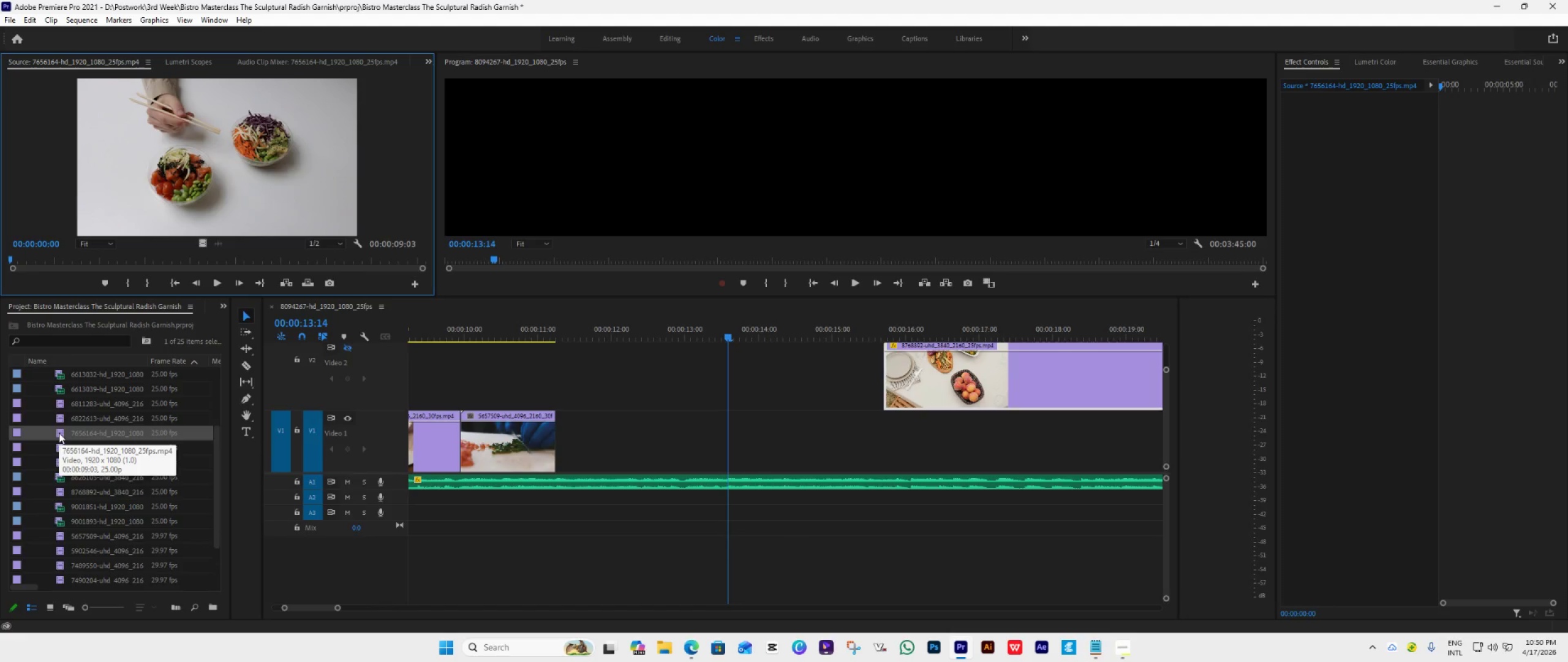 
double_click([58, 417])
 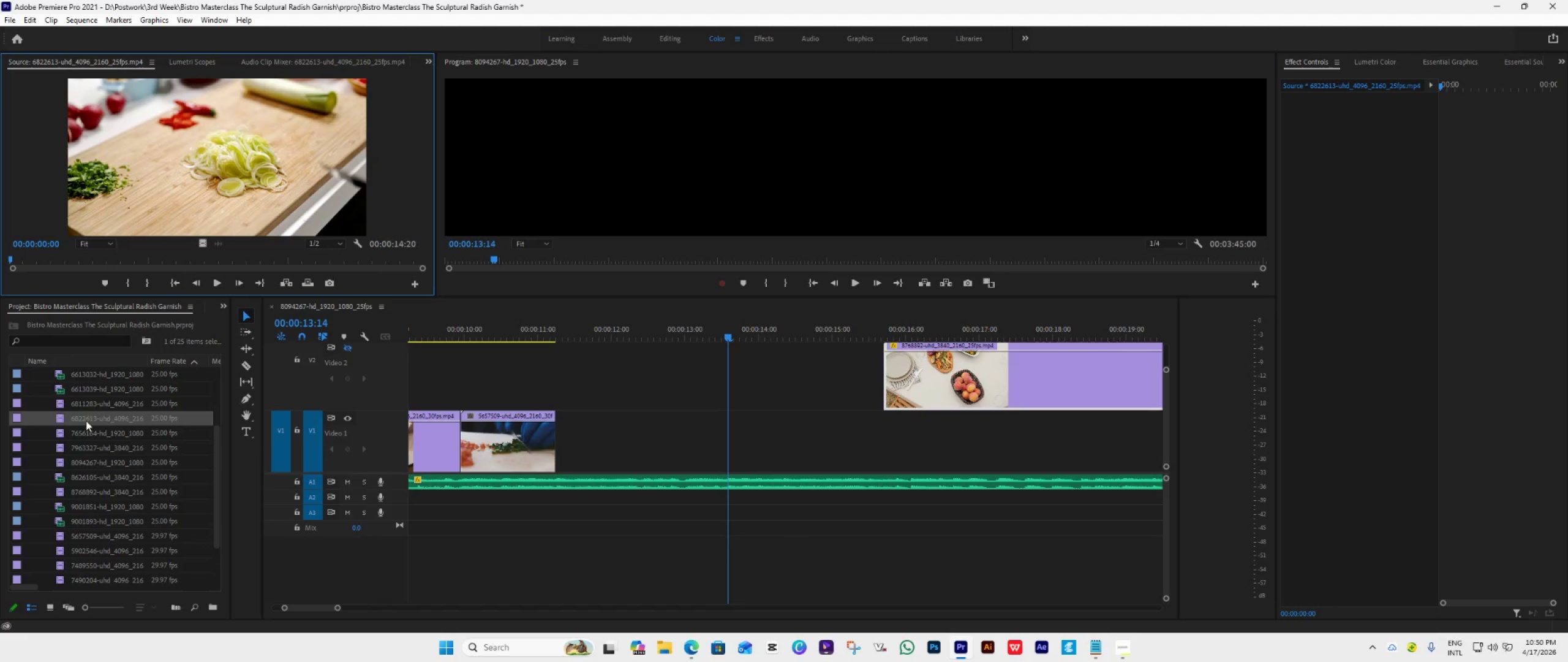 
left_click_drag(start_coordinate=[74, 419], to_coordinate=[540, 422])
 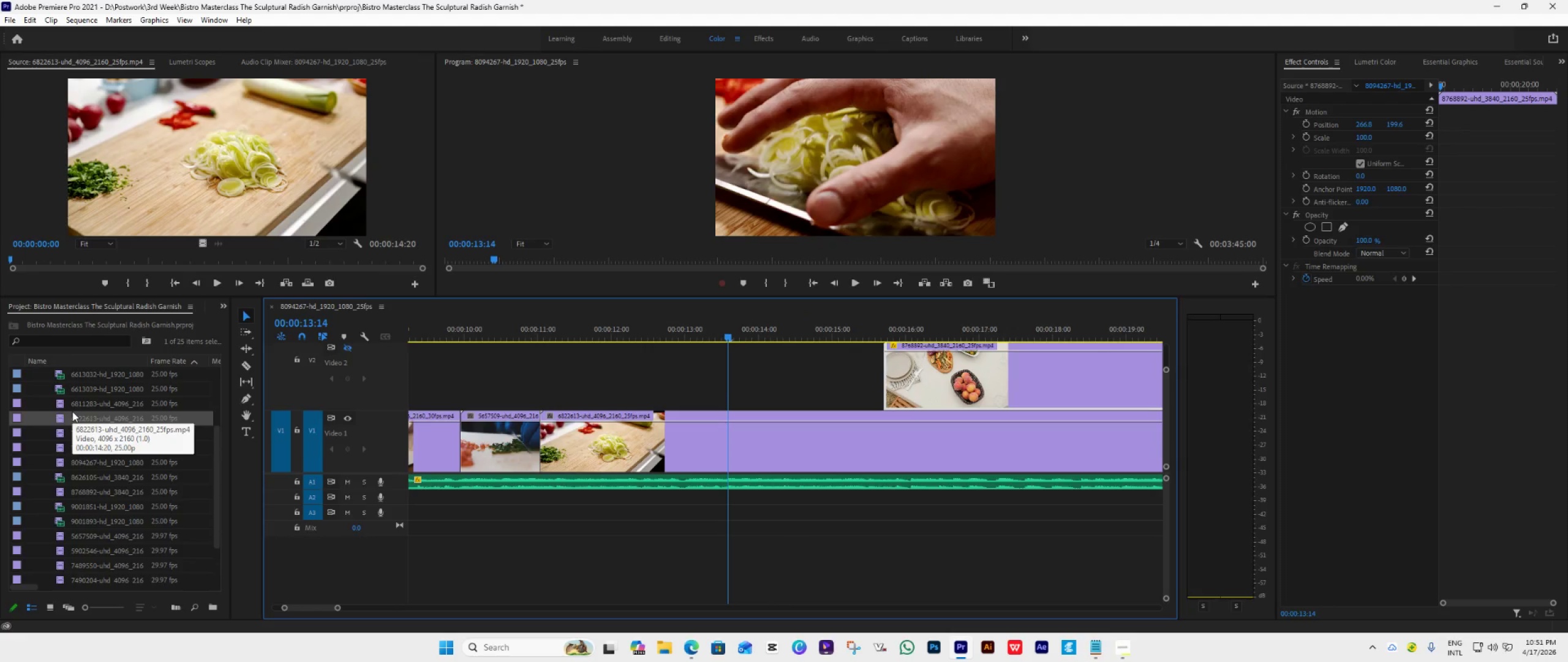 
key(Control+Z)
 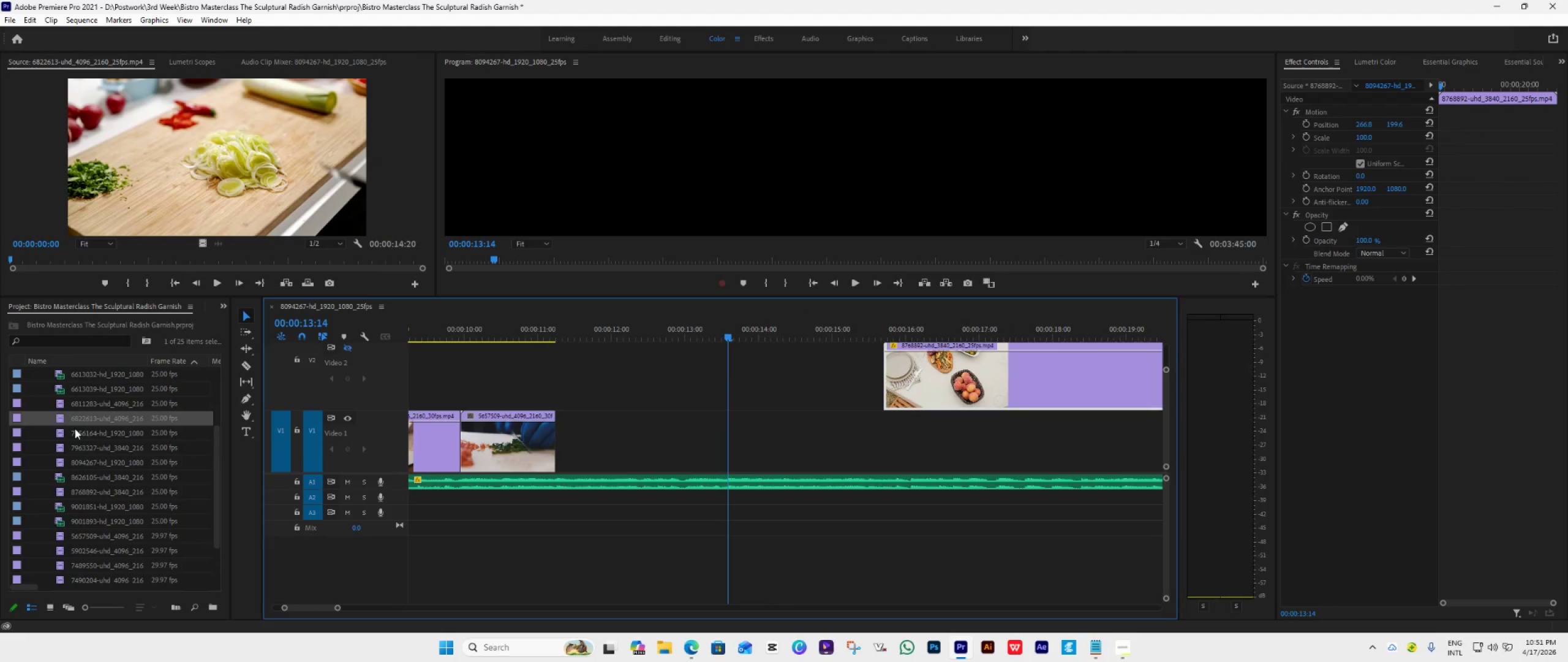 
left_click_drag(start_coordinate=[67, 422], to_coordinate=[560, 436])
 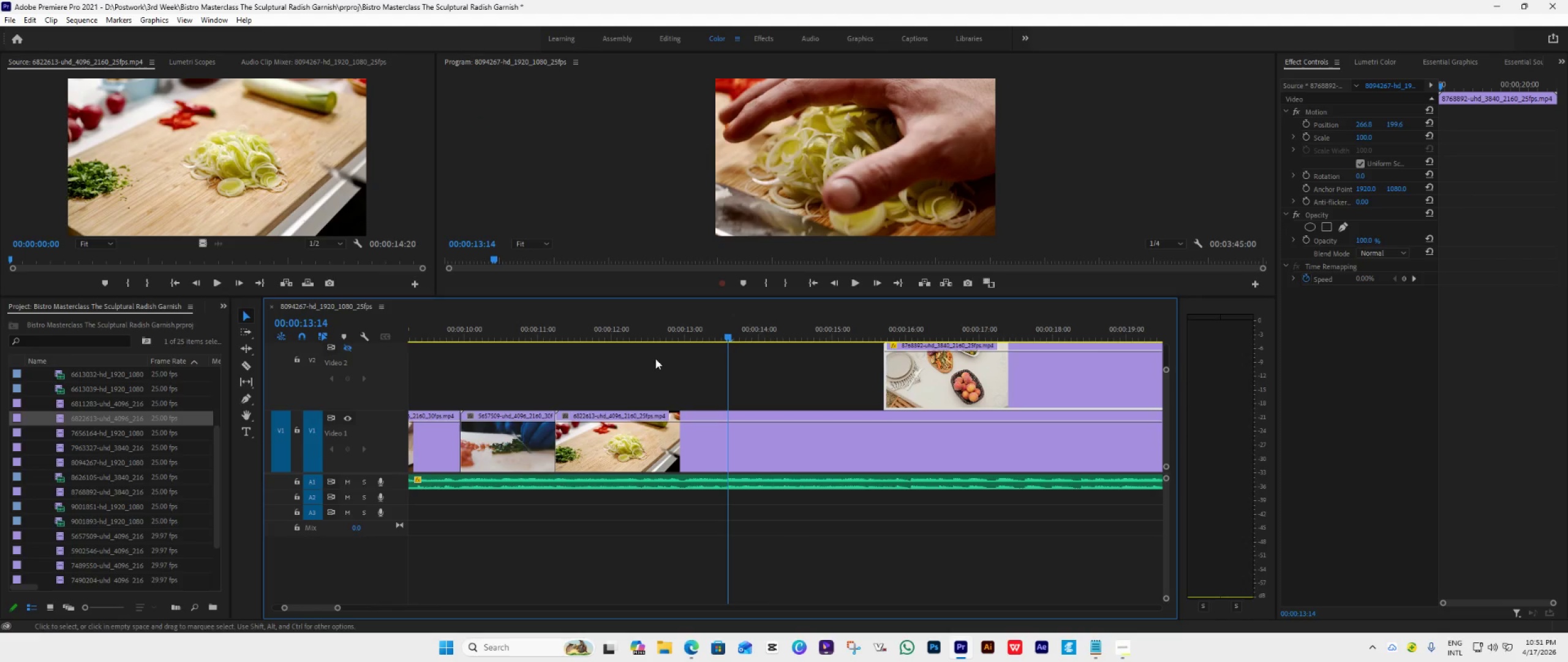 
left_click([594, 337])
 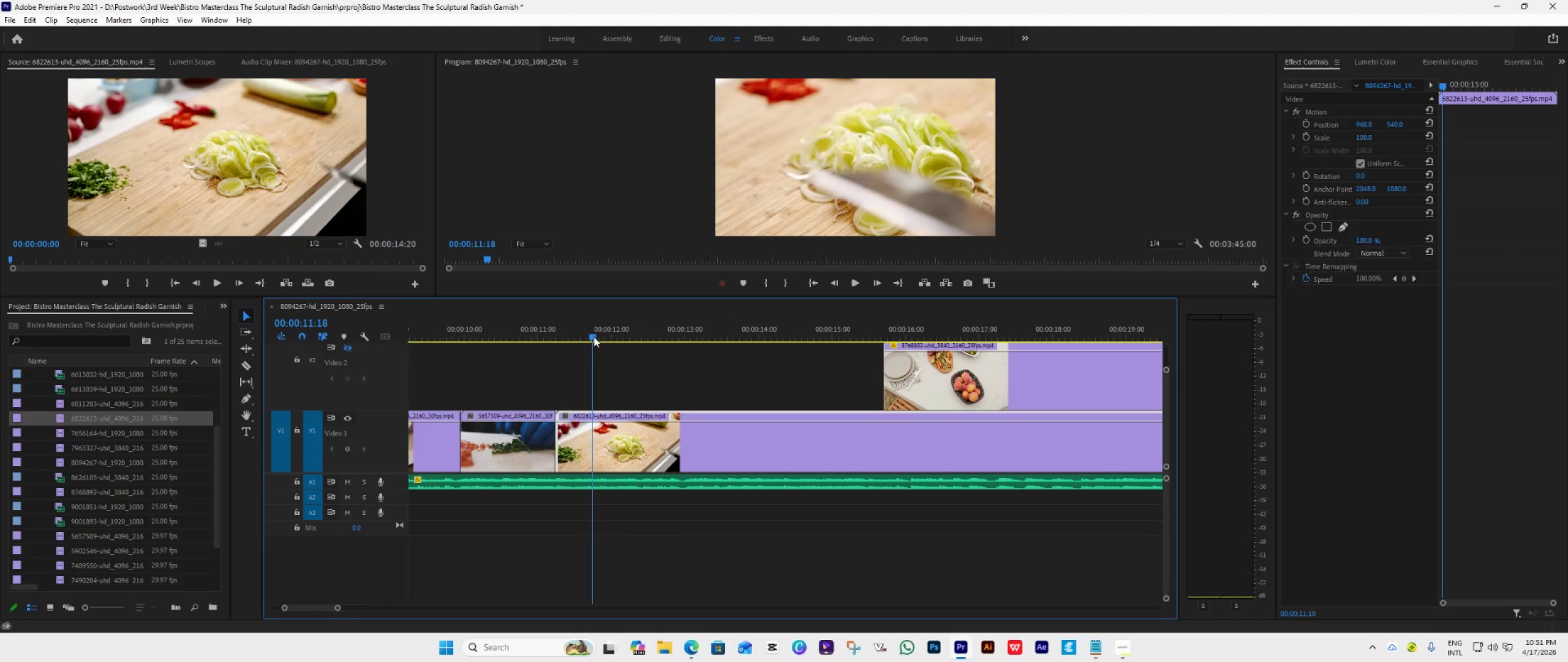 
key(Space)
 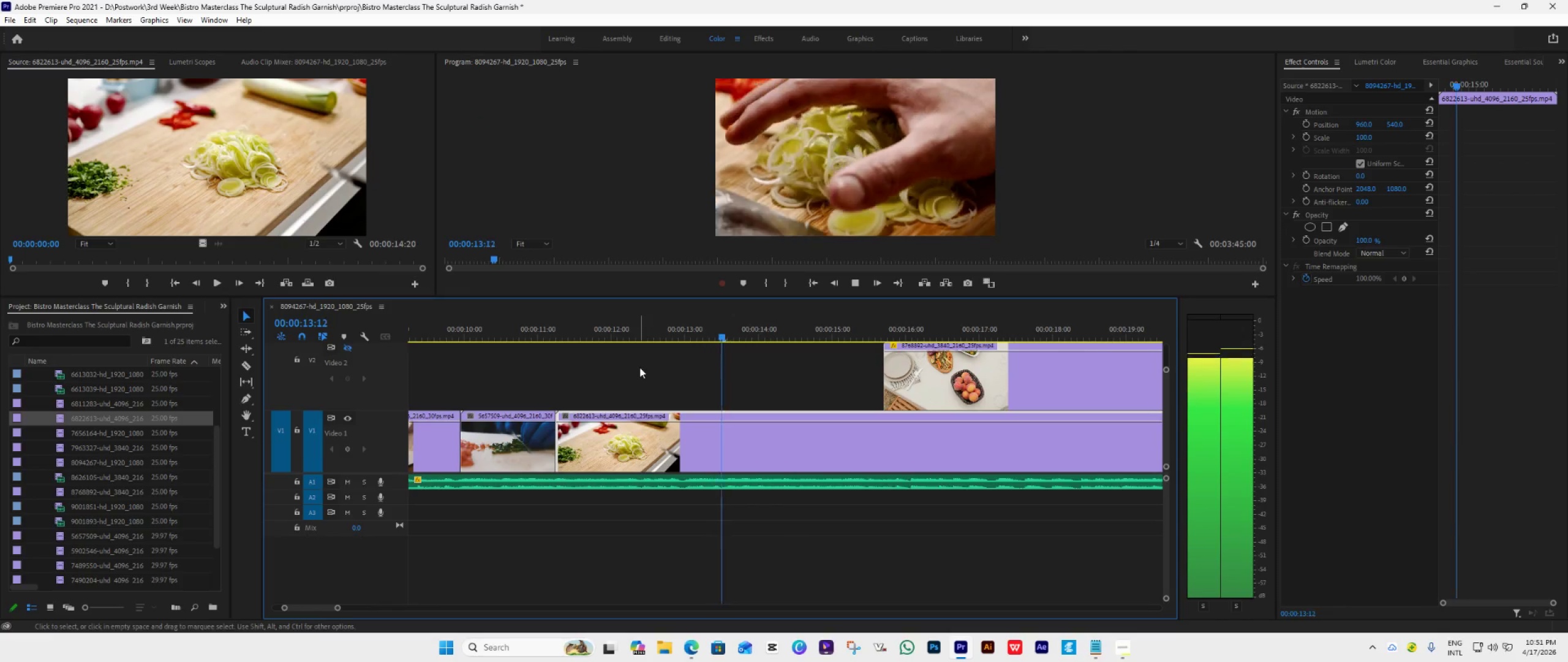 
key(Space)
 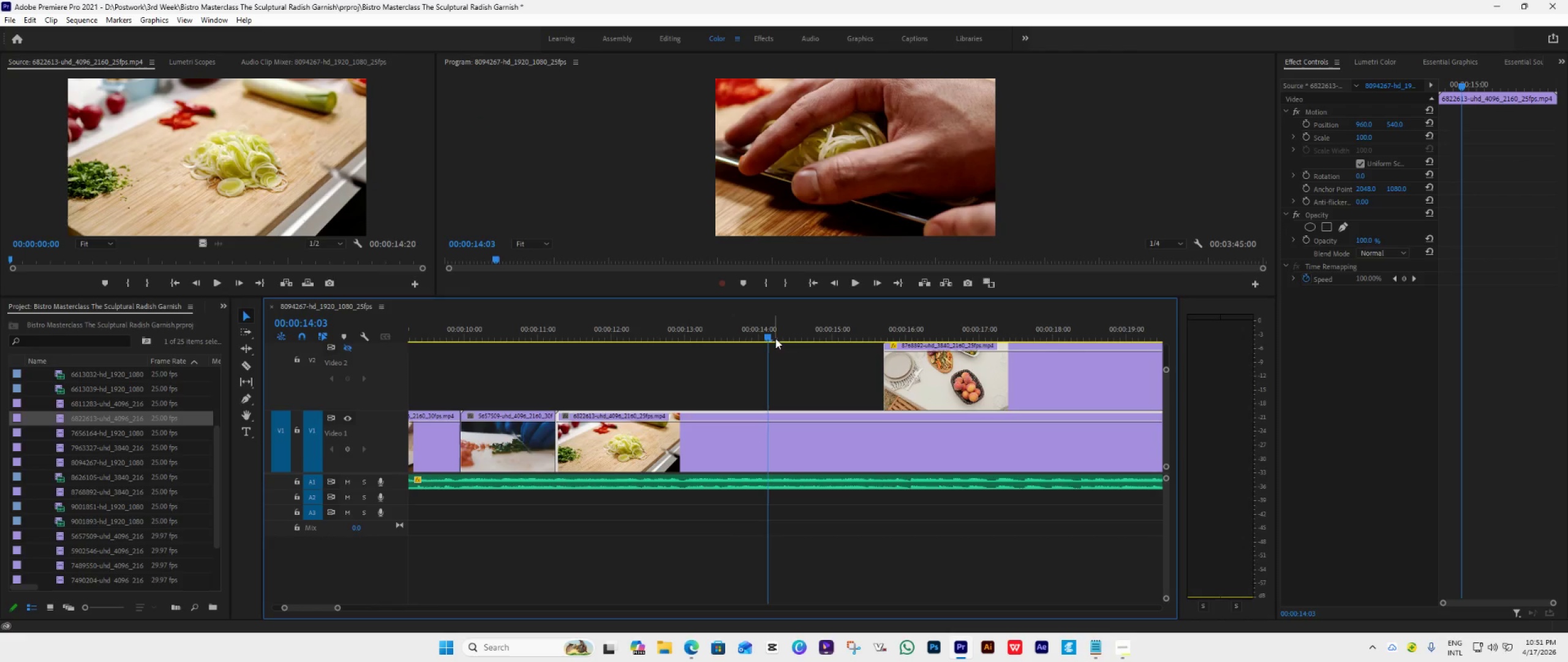 
left_click_drag(start_coordinate=[767, 337], to_coordinate=[631, 351])
 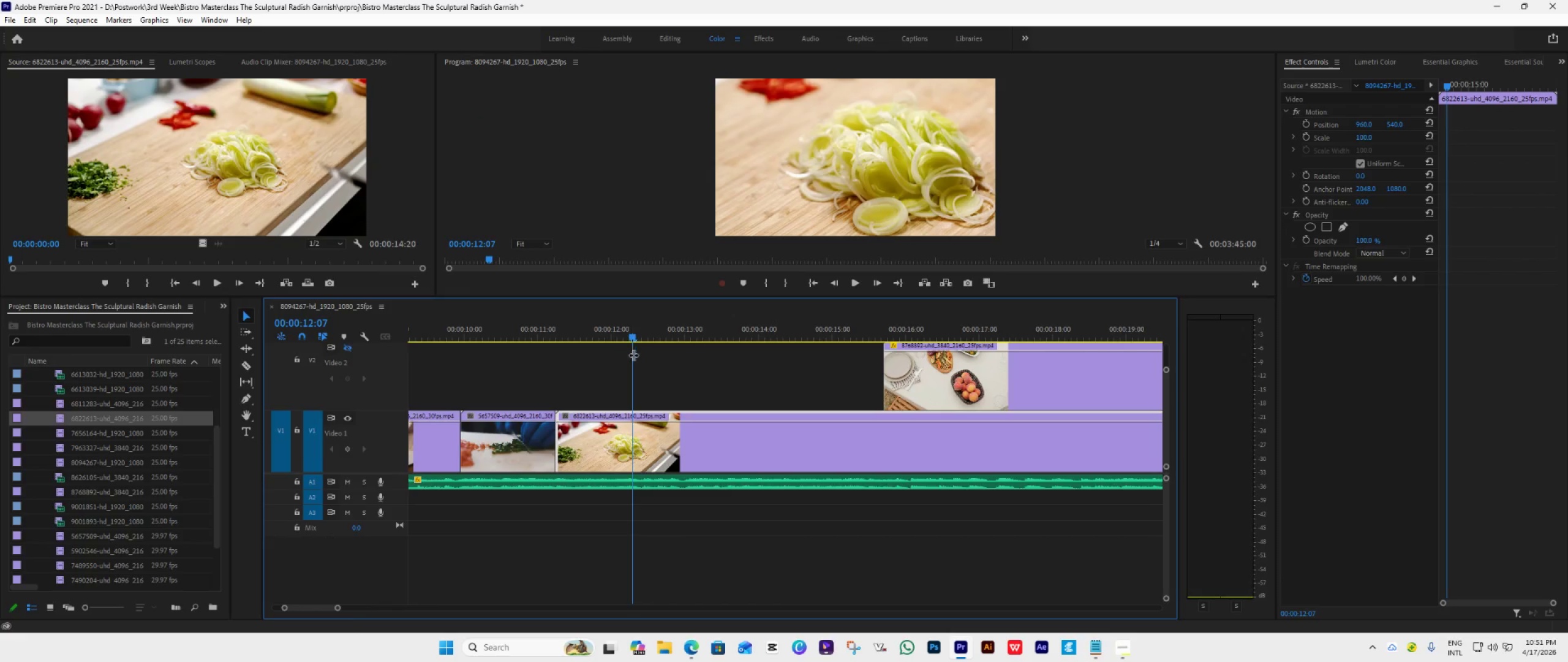 
key(Space)
 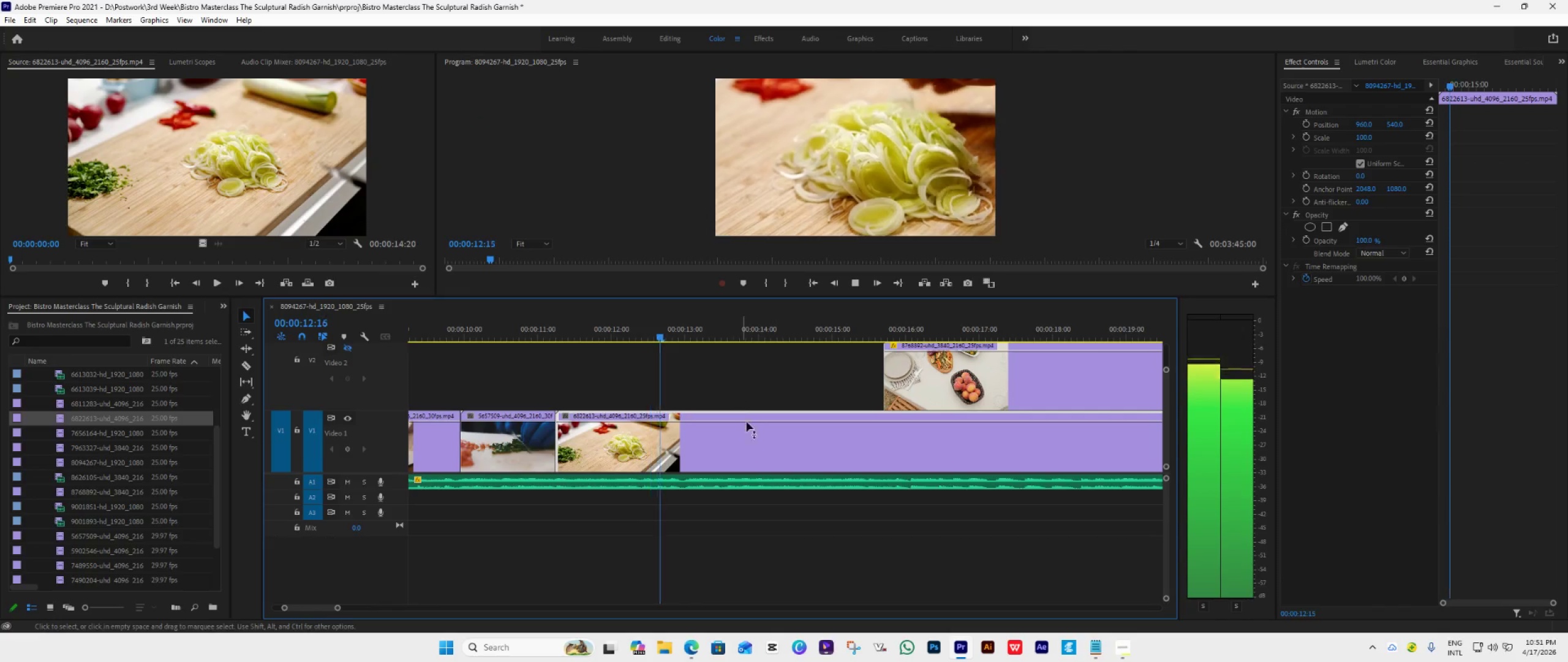 
scroll: coordinate [775, 456], scroll_direction: down, amount: 7.0
 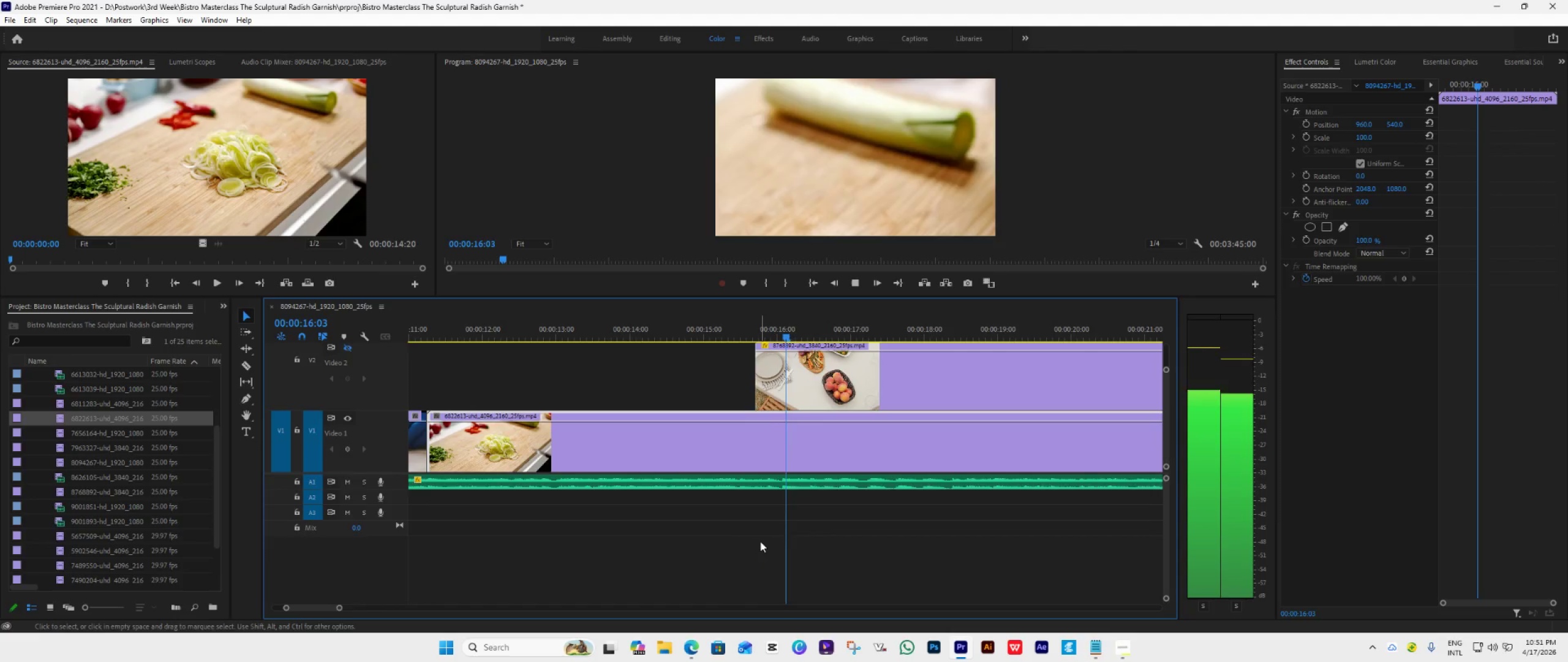 
key(Space)
 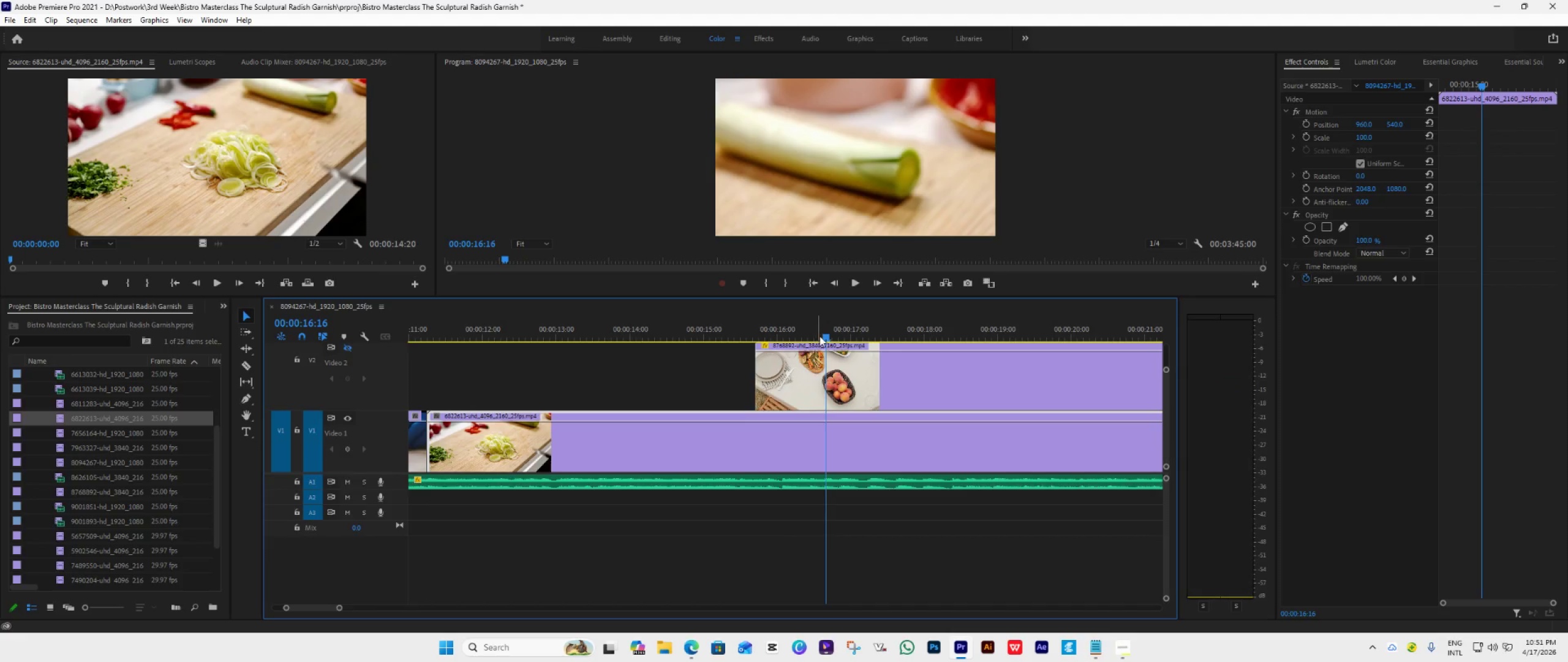 
left_click_drag(start_coordinate=[823, 336], to_coordinate=[778, 365])
 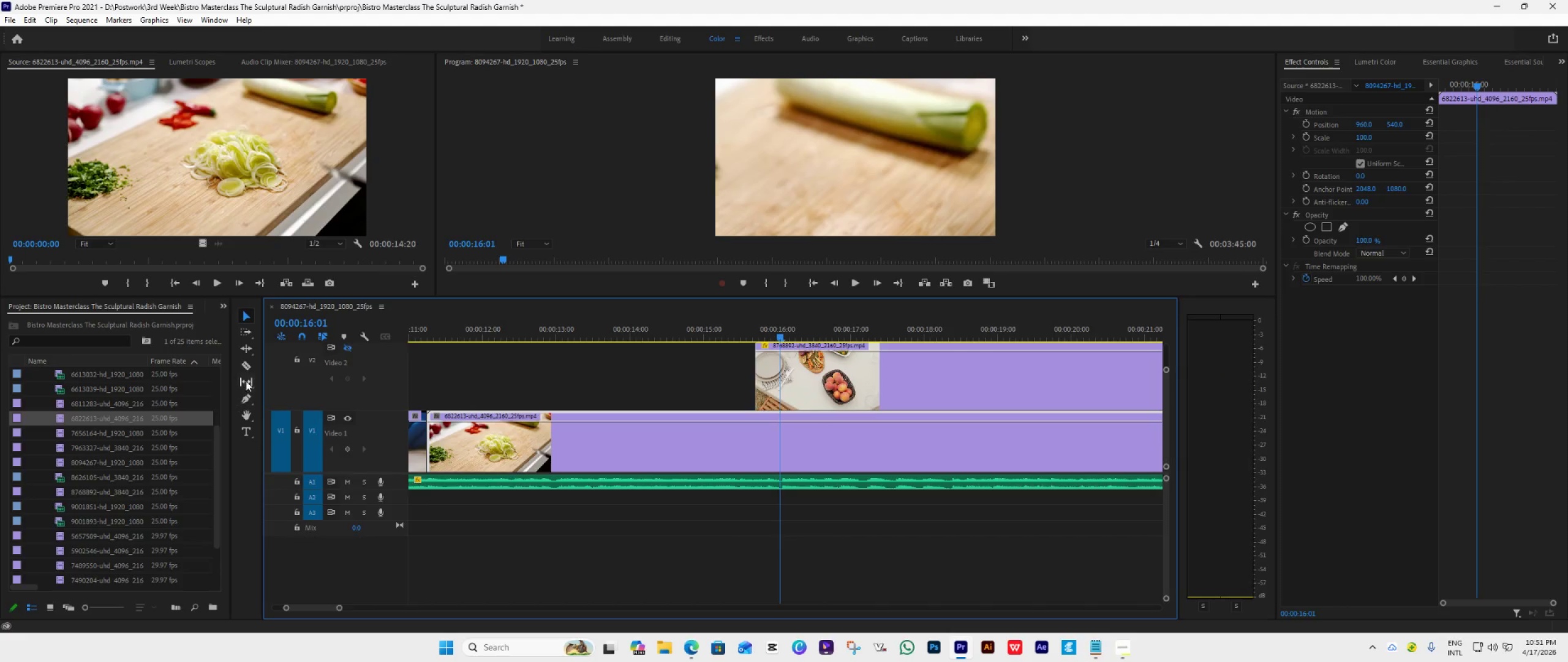 
left_click([246, 363])
 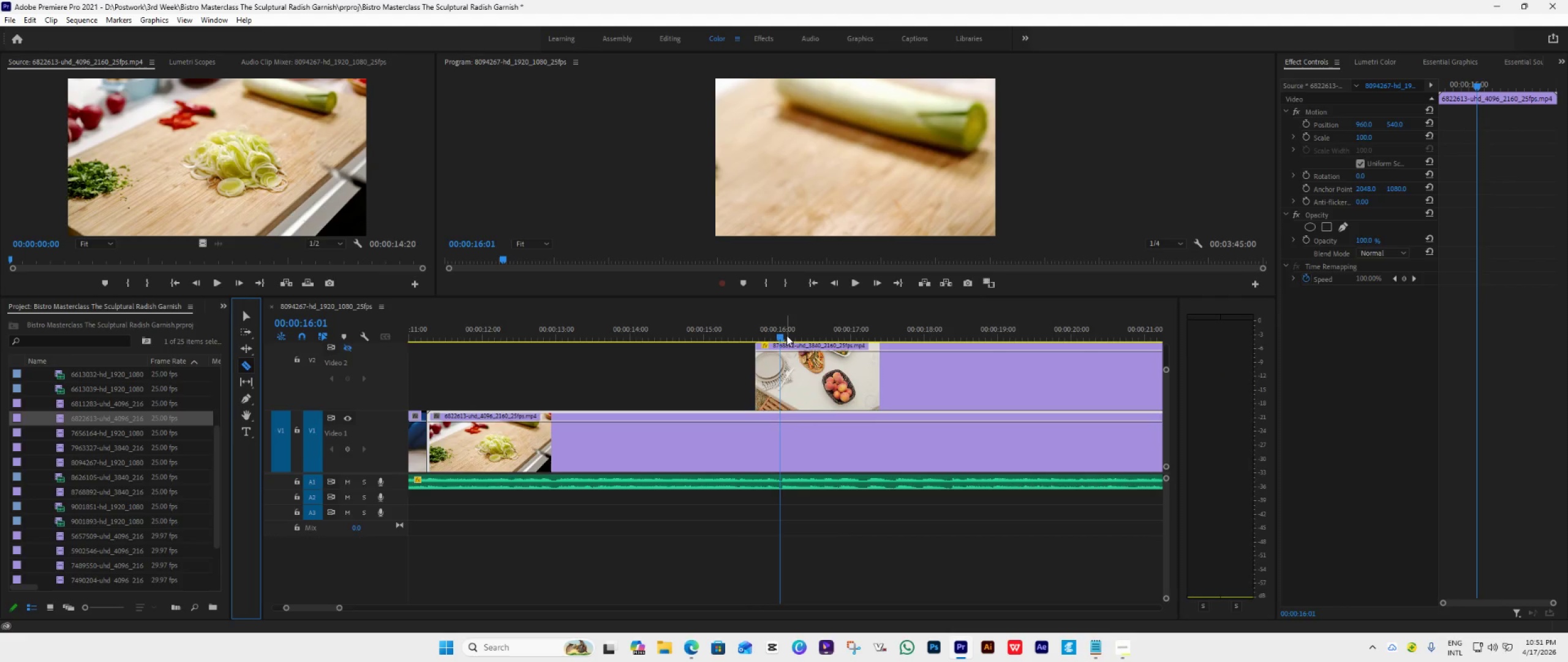 
left_click_drag(start_coordinate=[779, 332], to_coordinate=[786, 340])
 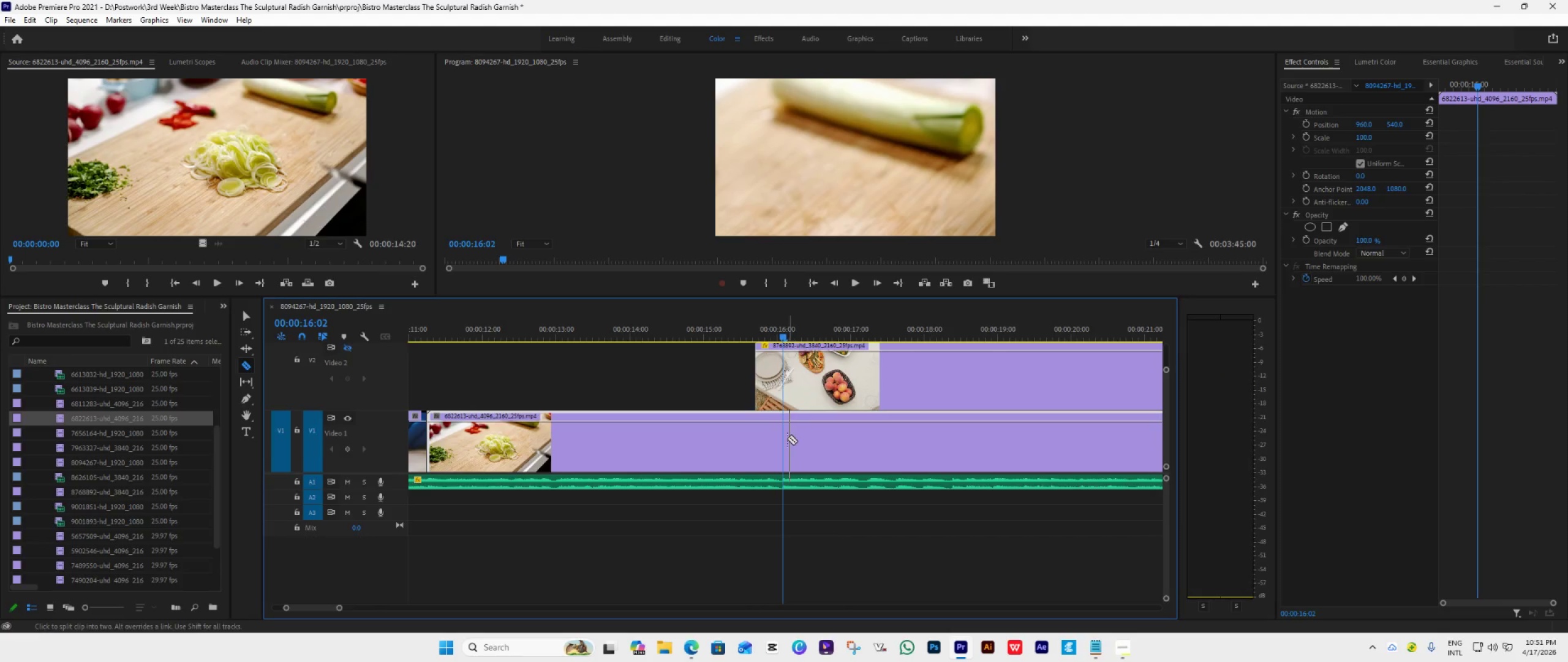 
left_click([785, 438])
 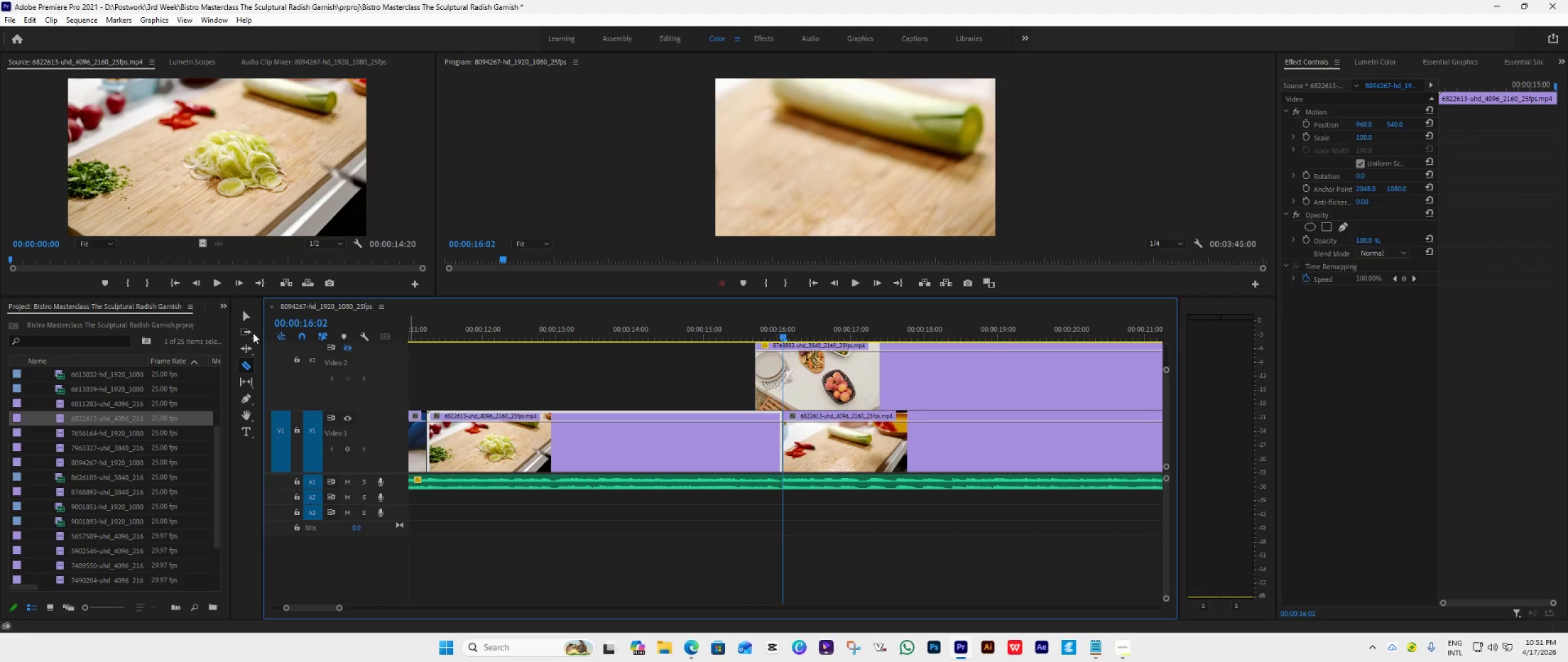 
left_click([246, 319])
 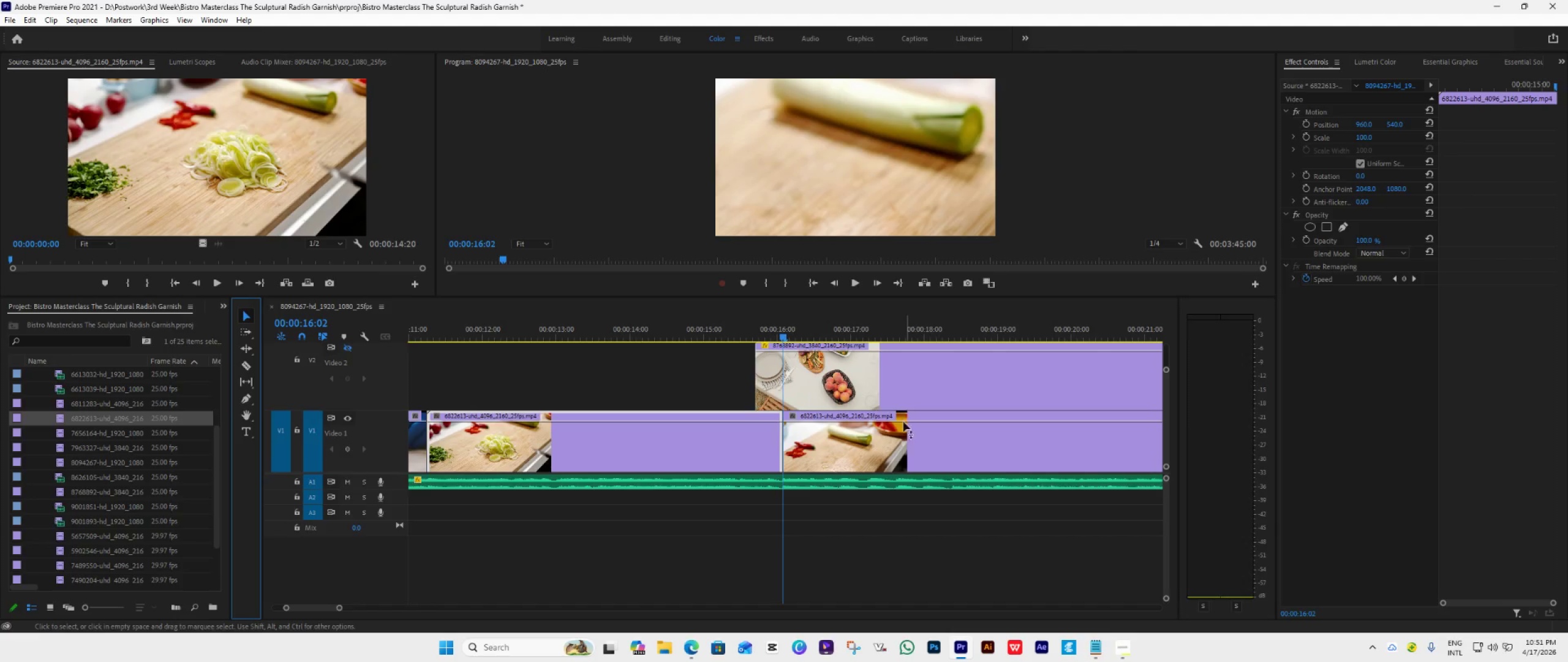 
left_click([908, 432])
 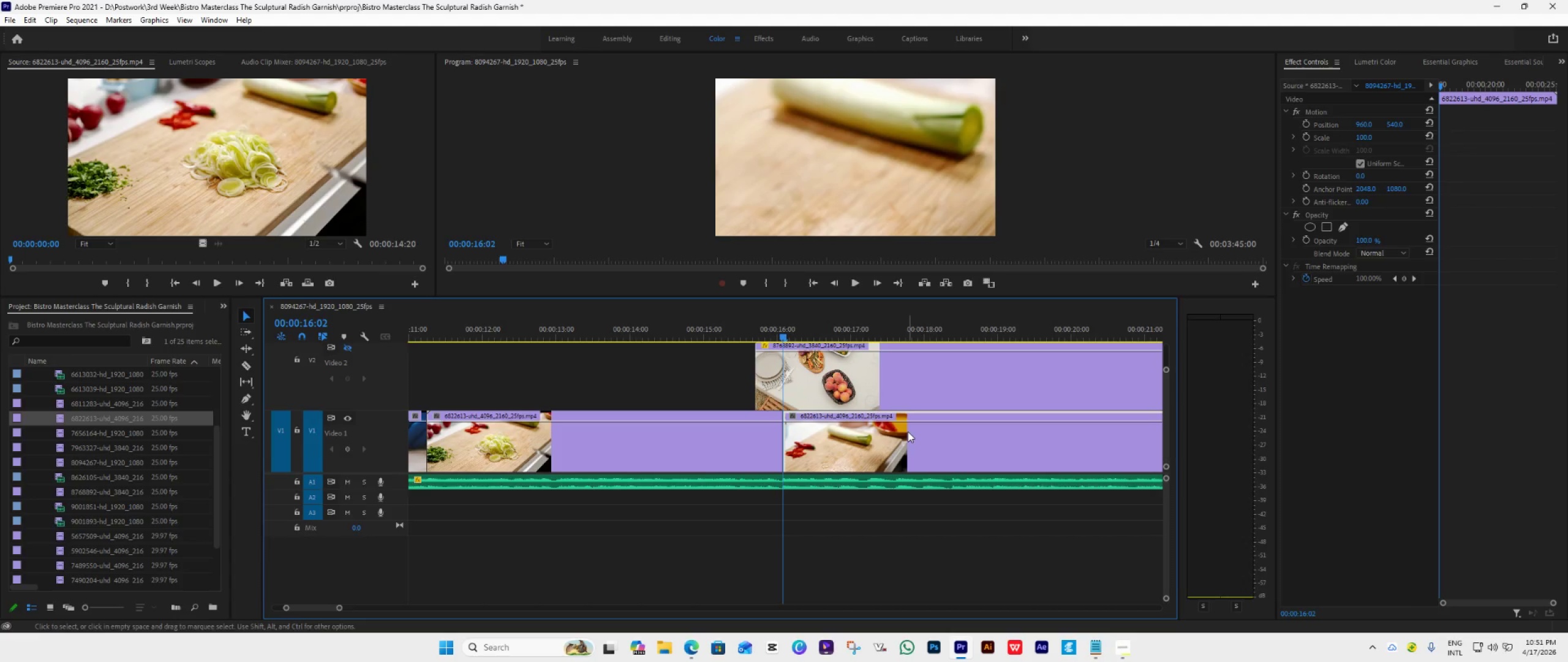 
key(Delete)
 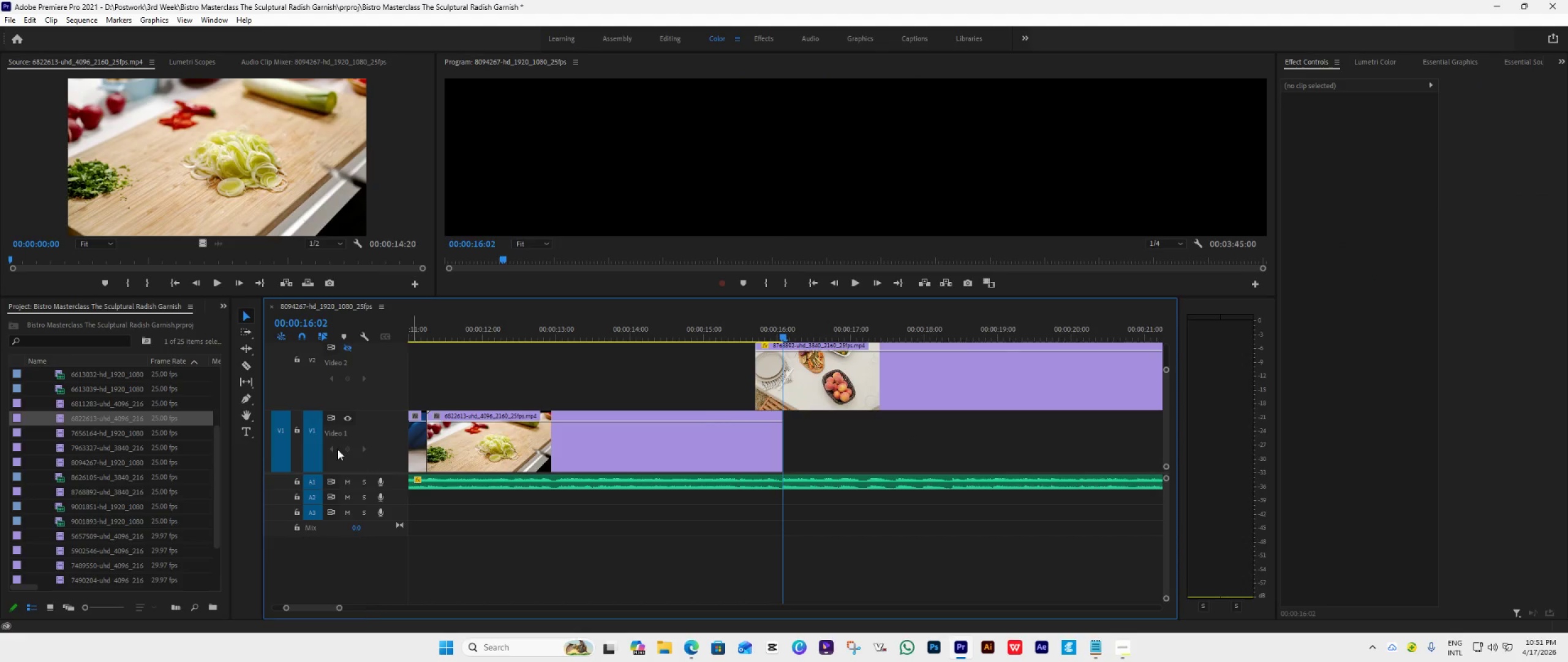 
double_click([63, 406])
 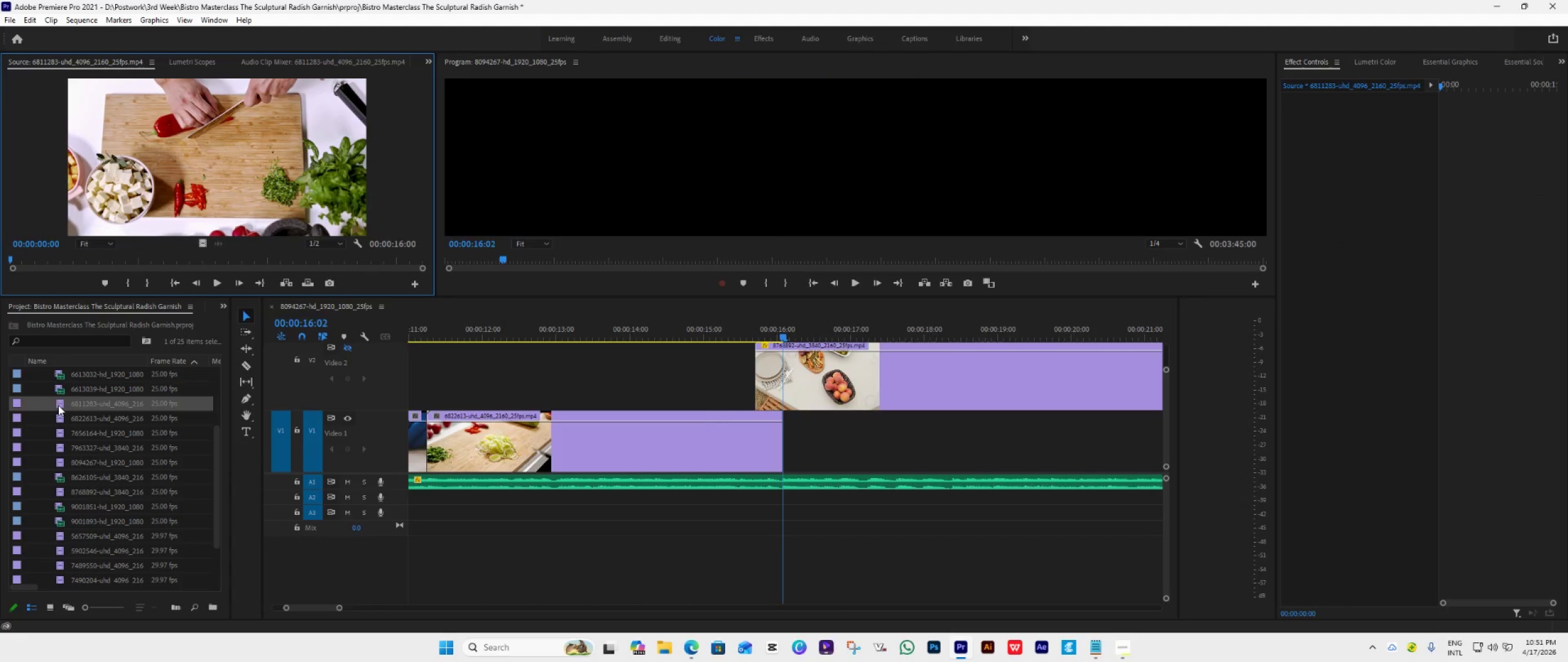 
scroll: coordinate [100, 437], scroll_direction: up, amount: 3.0
 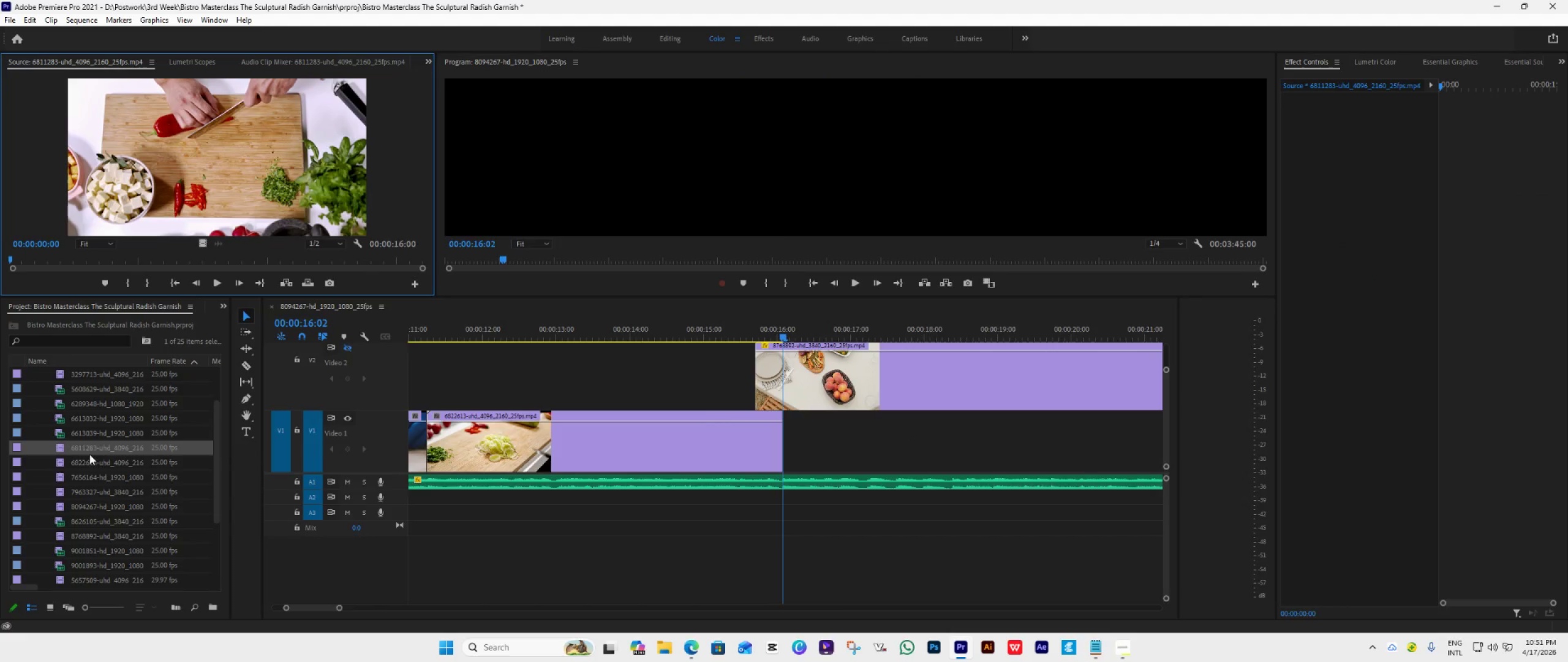 
left_click_drag(start_coordinate=[77, 451], to_coordinate=[785, 451])
 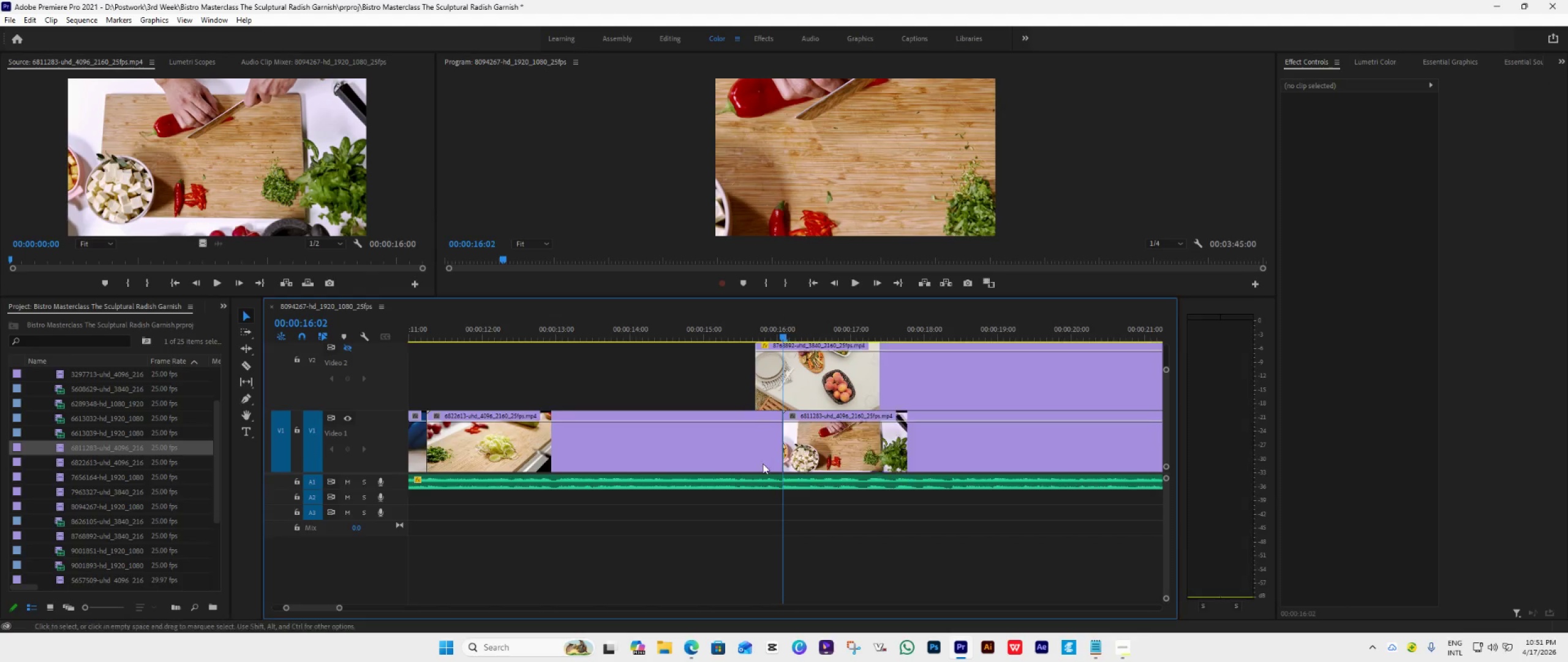 
scroll: coordinate [645, 496], scroll_direction: down, amount: 12.0
 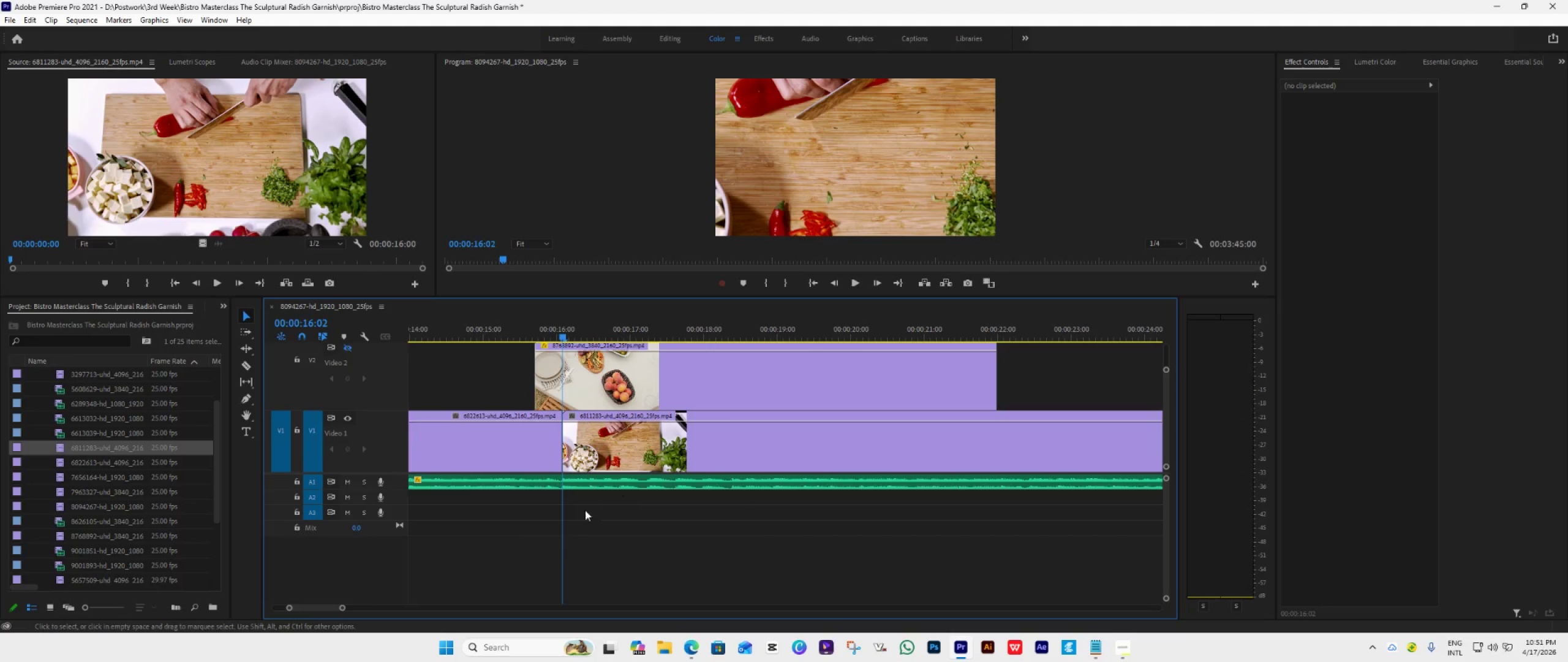 
key(Space)
 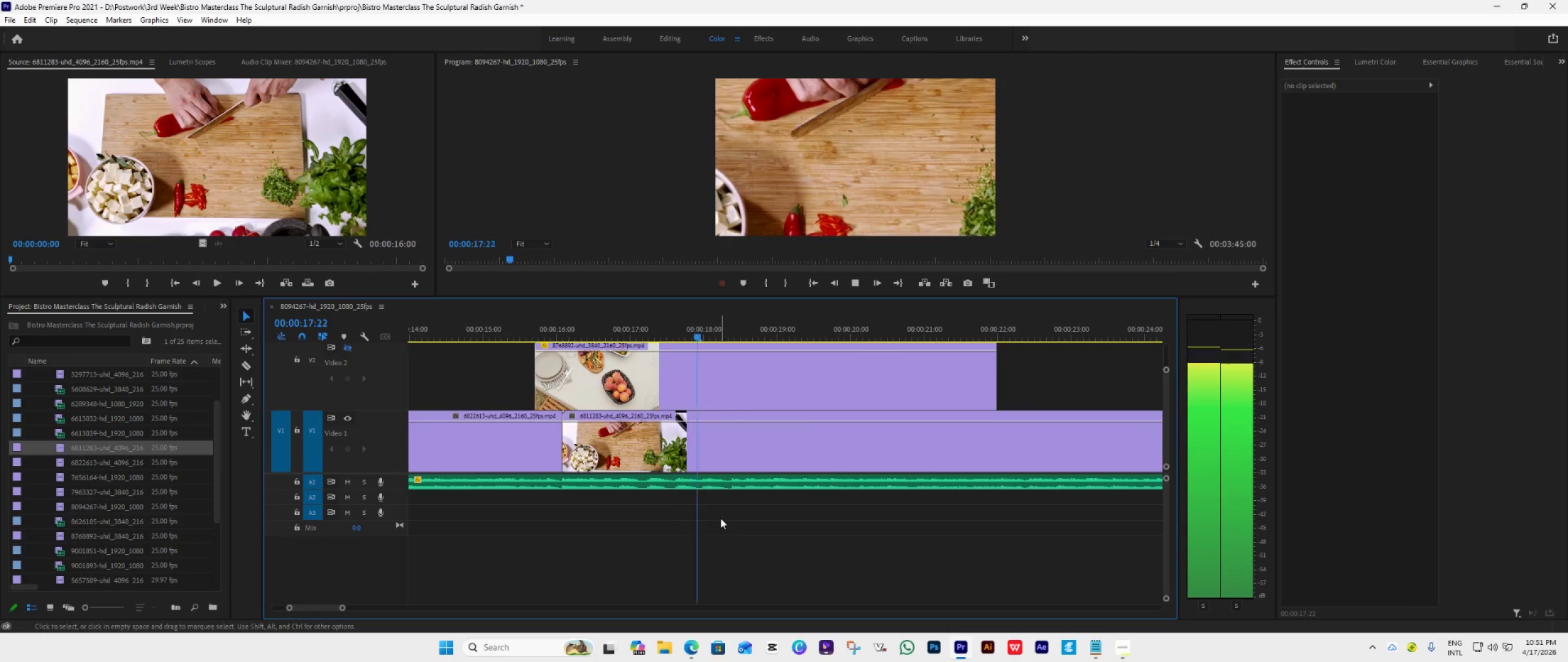 
key(Space)
 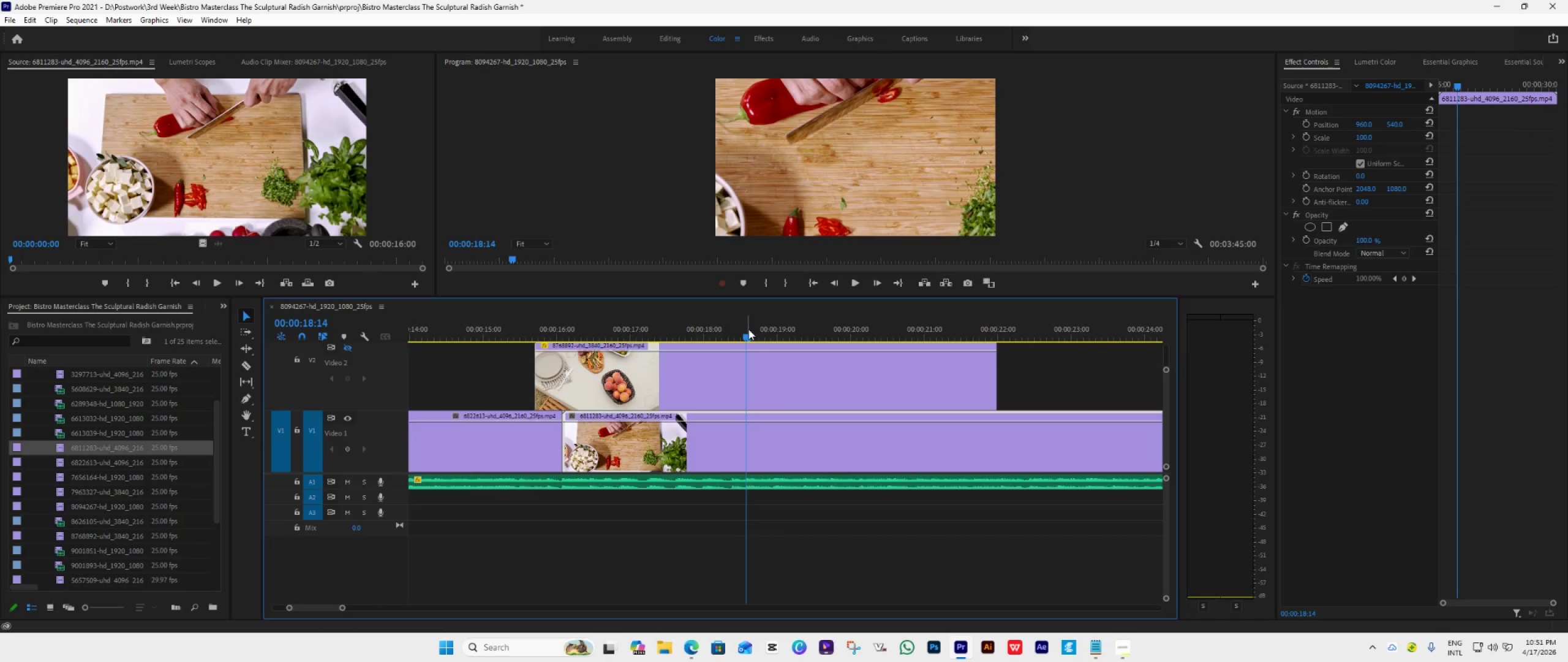 
left_click_drag(start_coordinate=[744, 333], to_coordinate=[729, 348])
 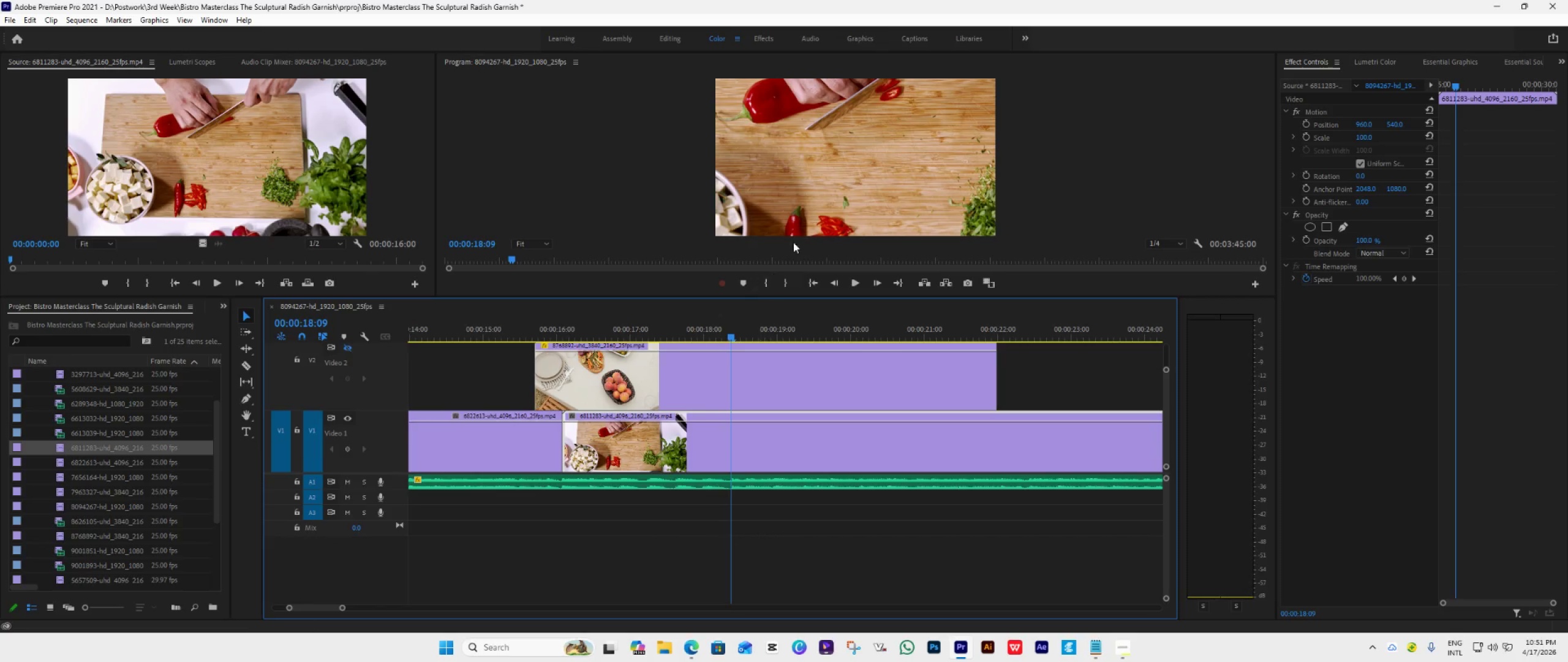 
double_click([824, 192])
 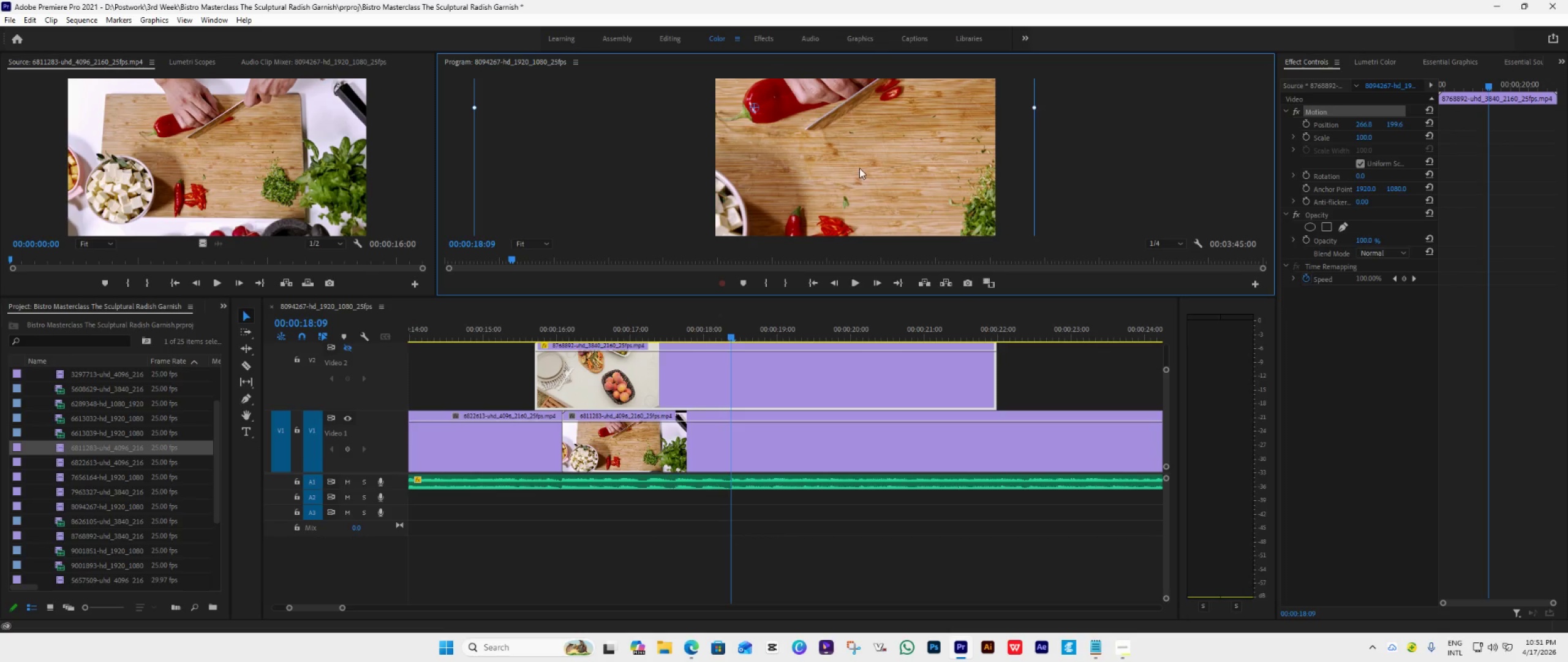 
left_click_drag(start_coordinate=[859, 168], to_coordinate=[848, 213])
 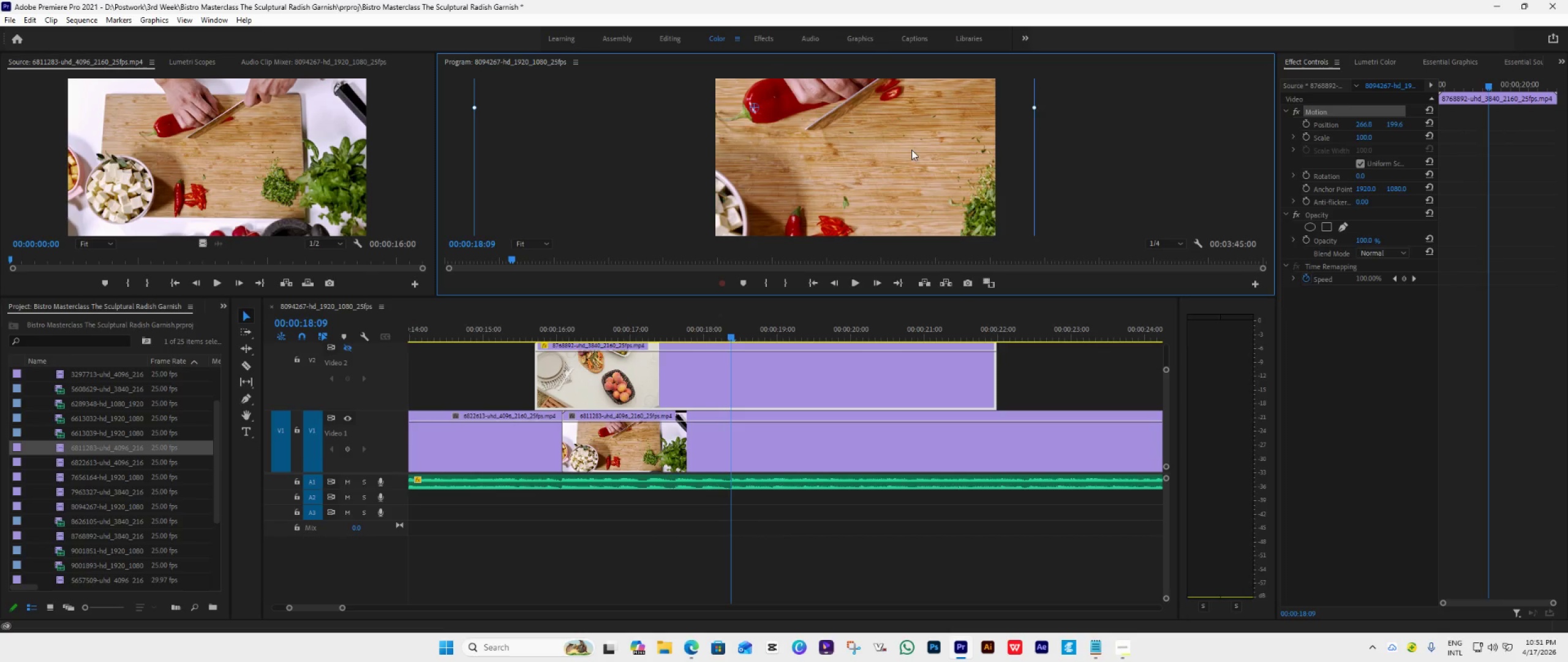 
left_click_drag(start_coordinate=[911, 150], to_coordinate=[900, 199])
 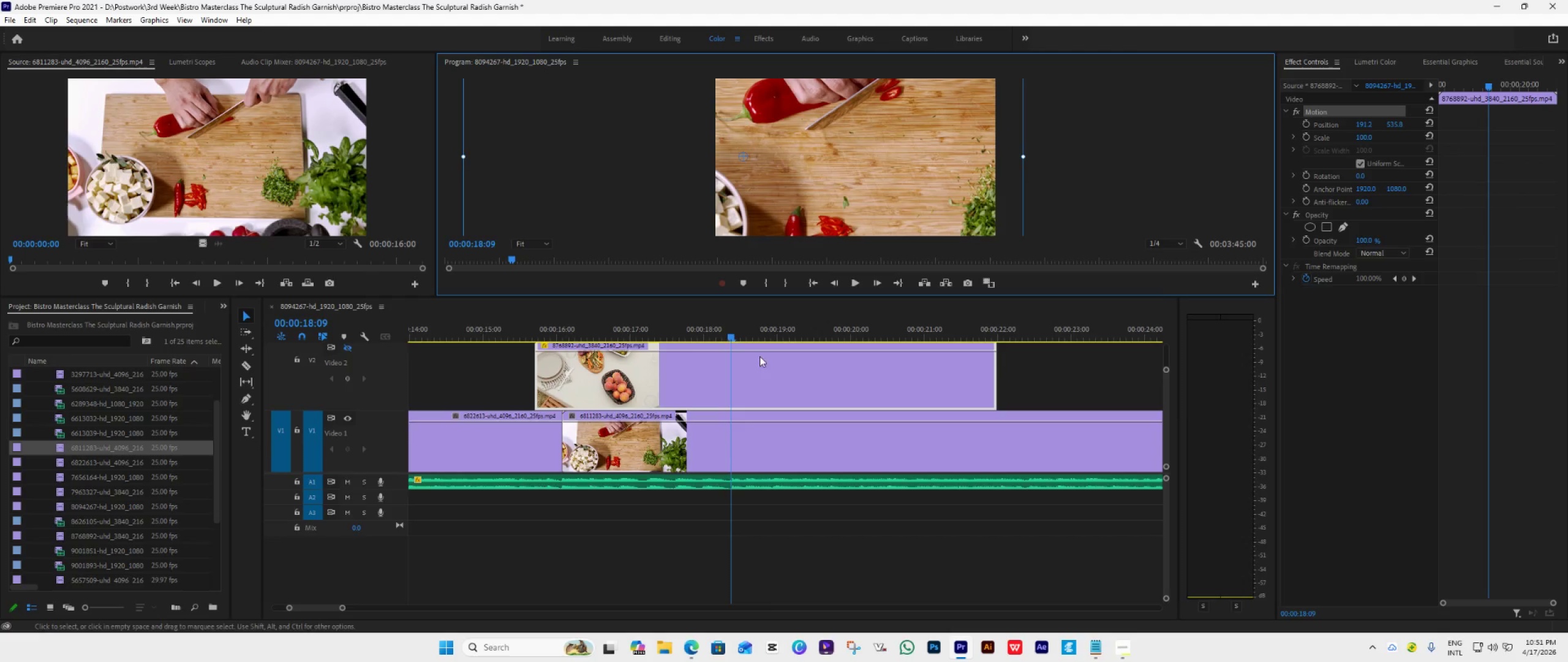 
left_click_drag(start_coordinate=[745, 359], to_coordinate=[1008, 384])
 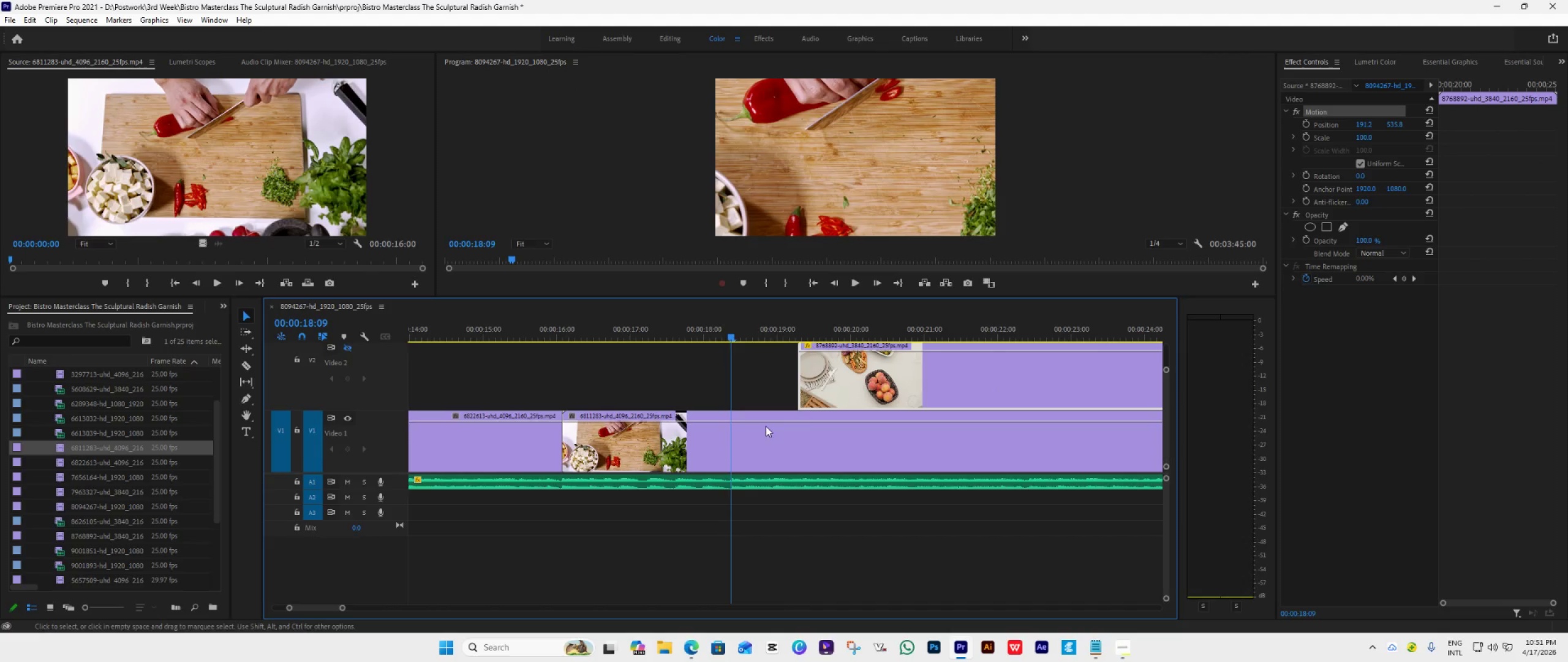 
left_click([762, 432])
 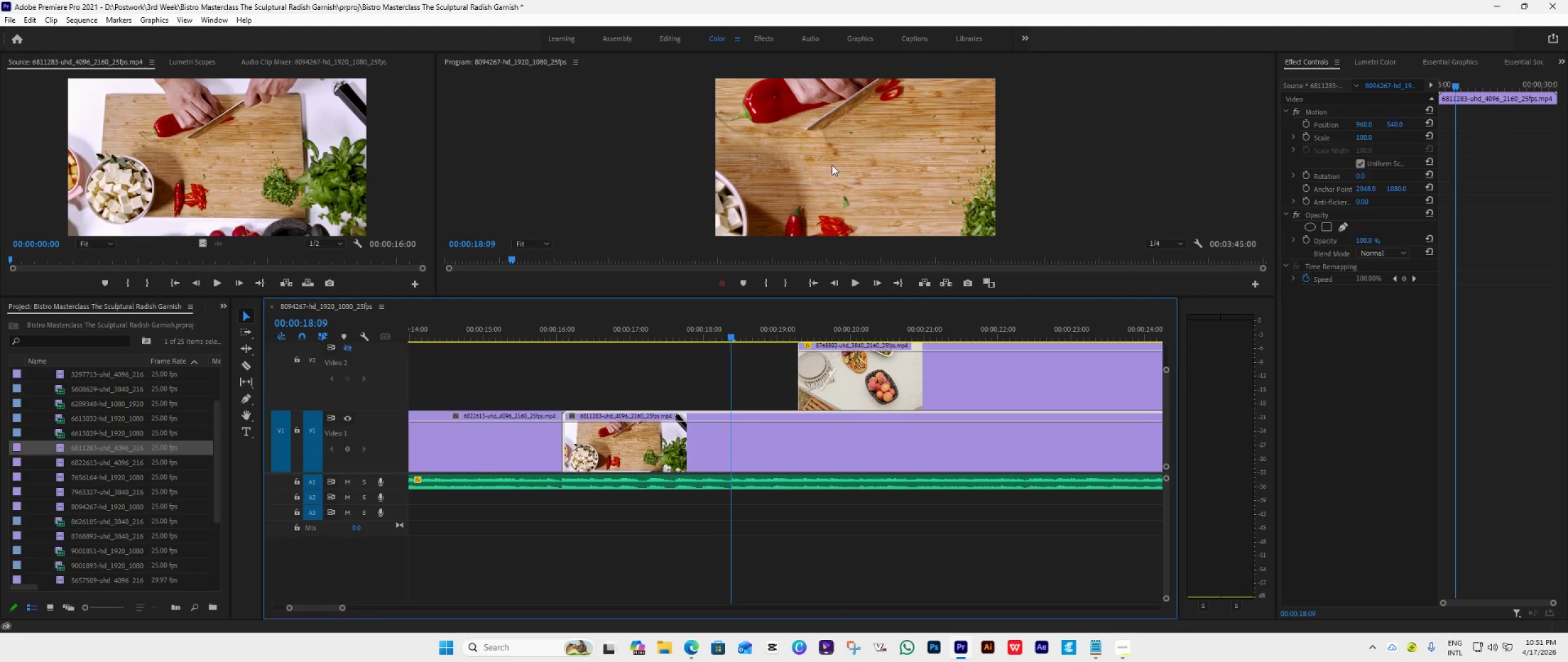 
double_click([832, 165])
 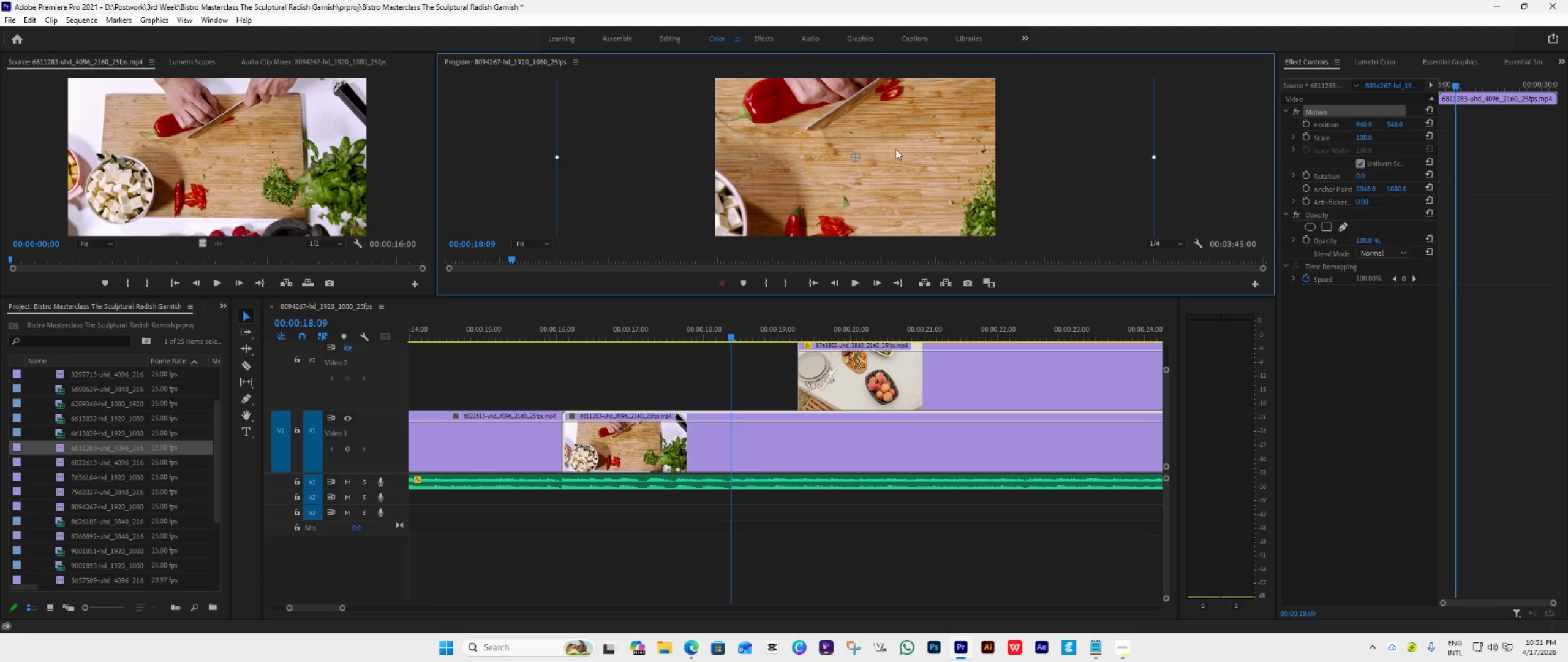 
left_click_drag(start_coordinate=[895, 149], to_coordinate=[885, 203])
 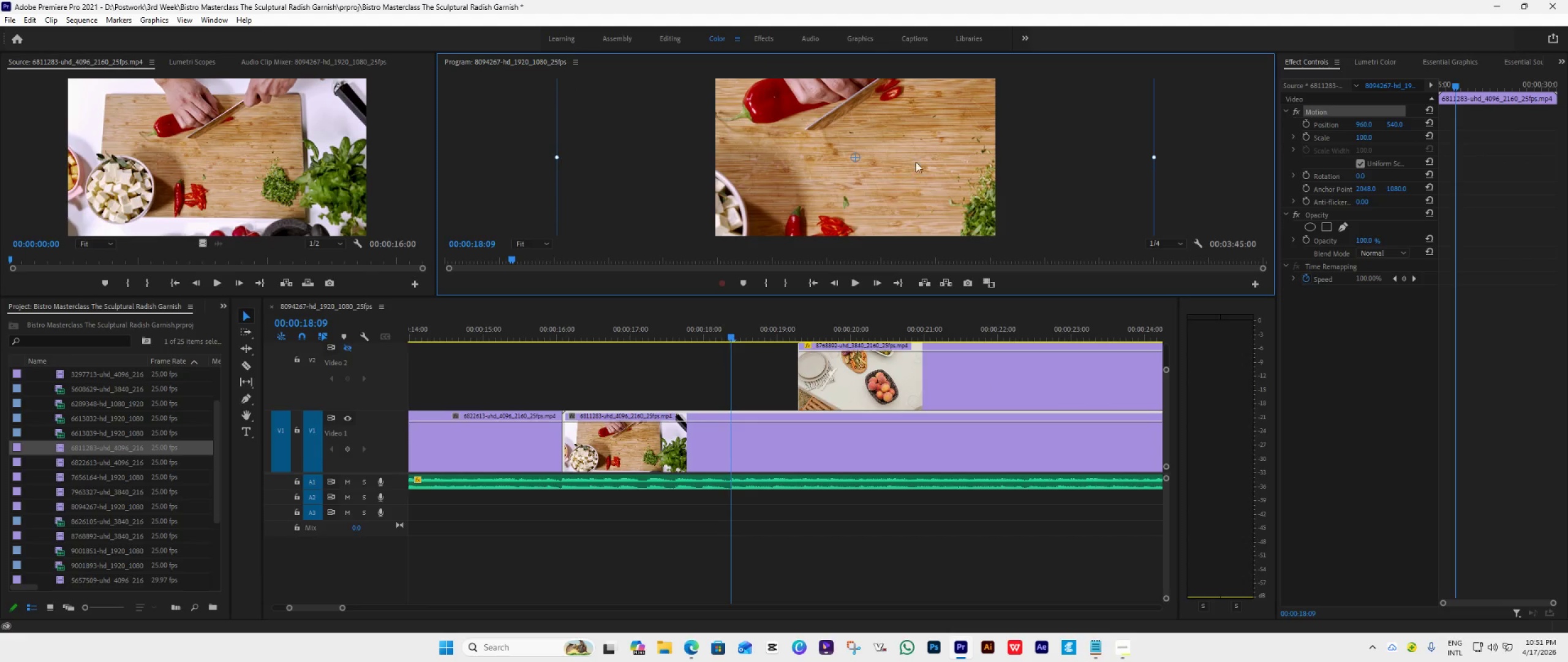 
left_click_drag(start_coordinate=[919, 157], to_coordinate=[892, 217])
 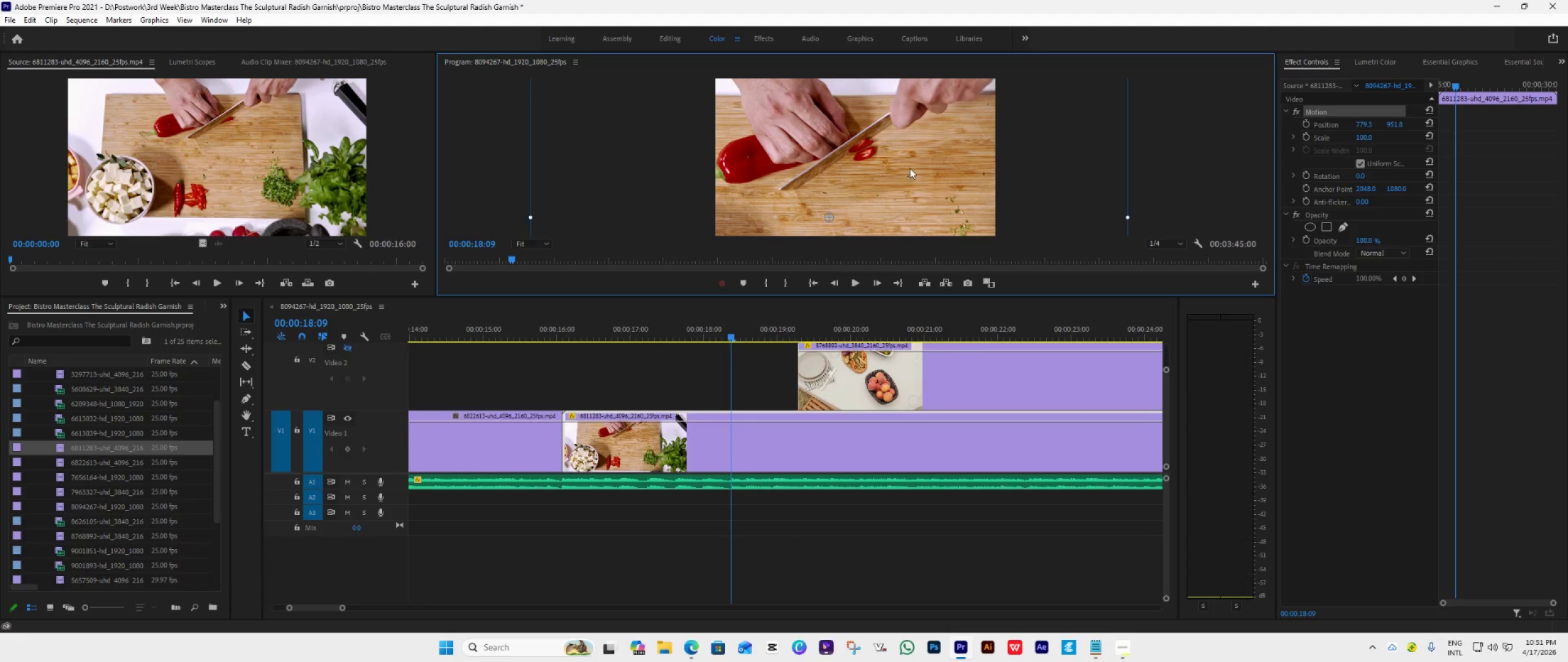 
left_click_drag(start_coordinate=[910, 168], to_coordinate=[923, 182])
 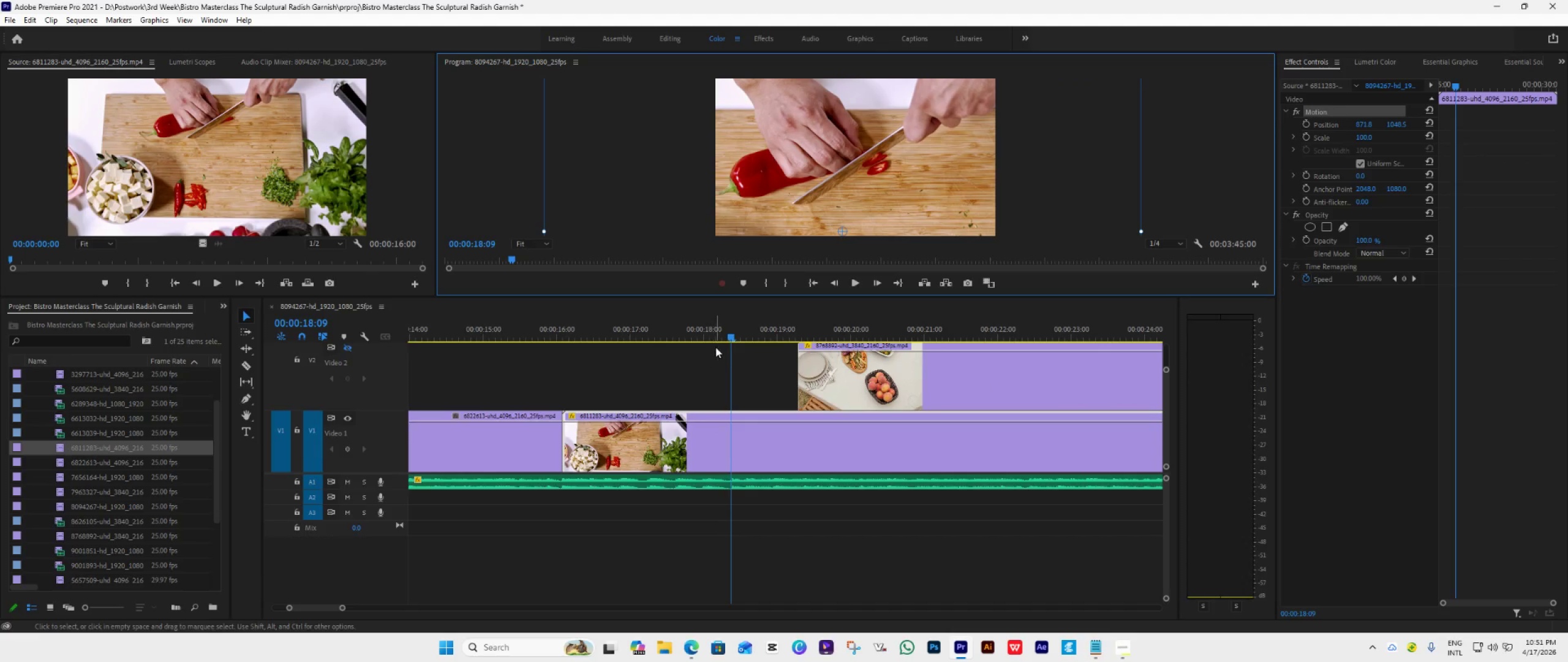 
left_click_drag(start_coordinate=[728, 340], to_coordinate=[622, 381])
 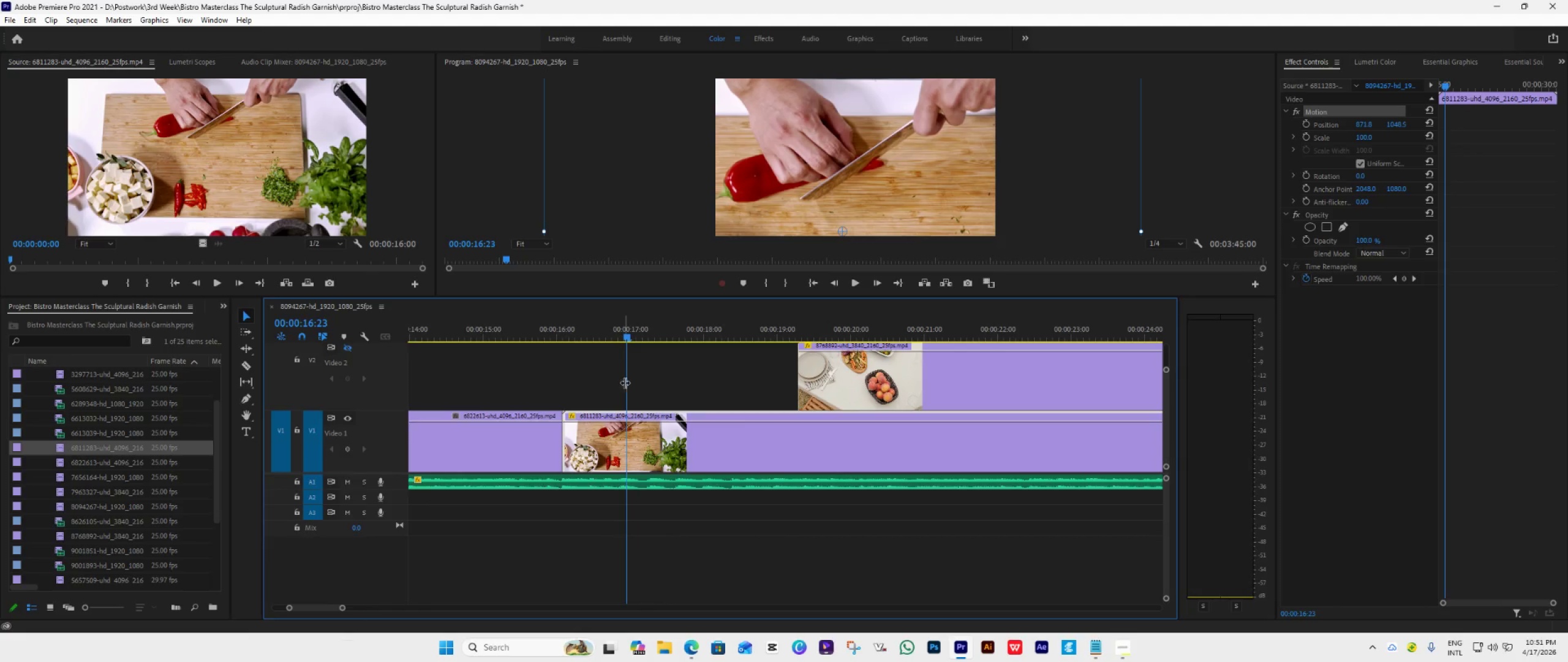 
key(Space)
 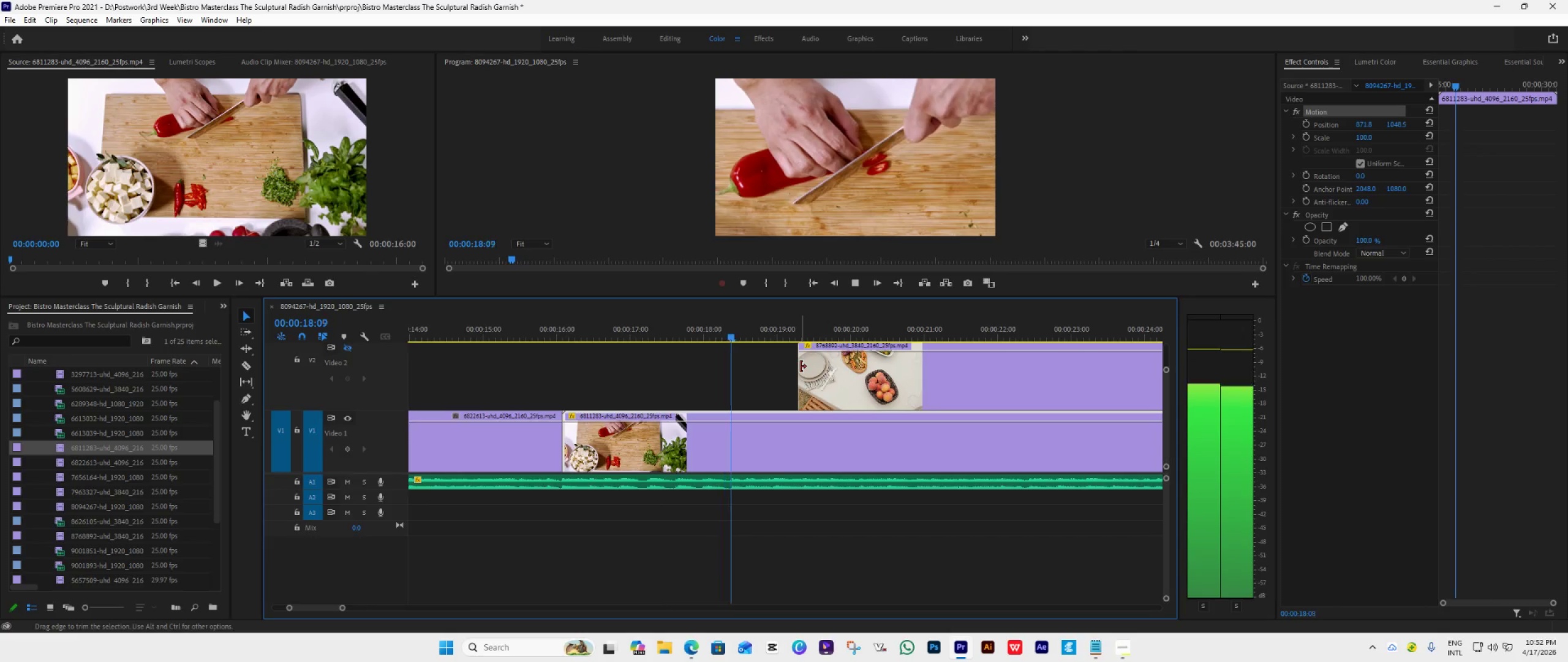 
key(Space)
 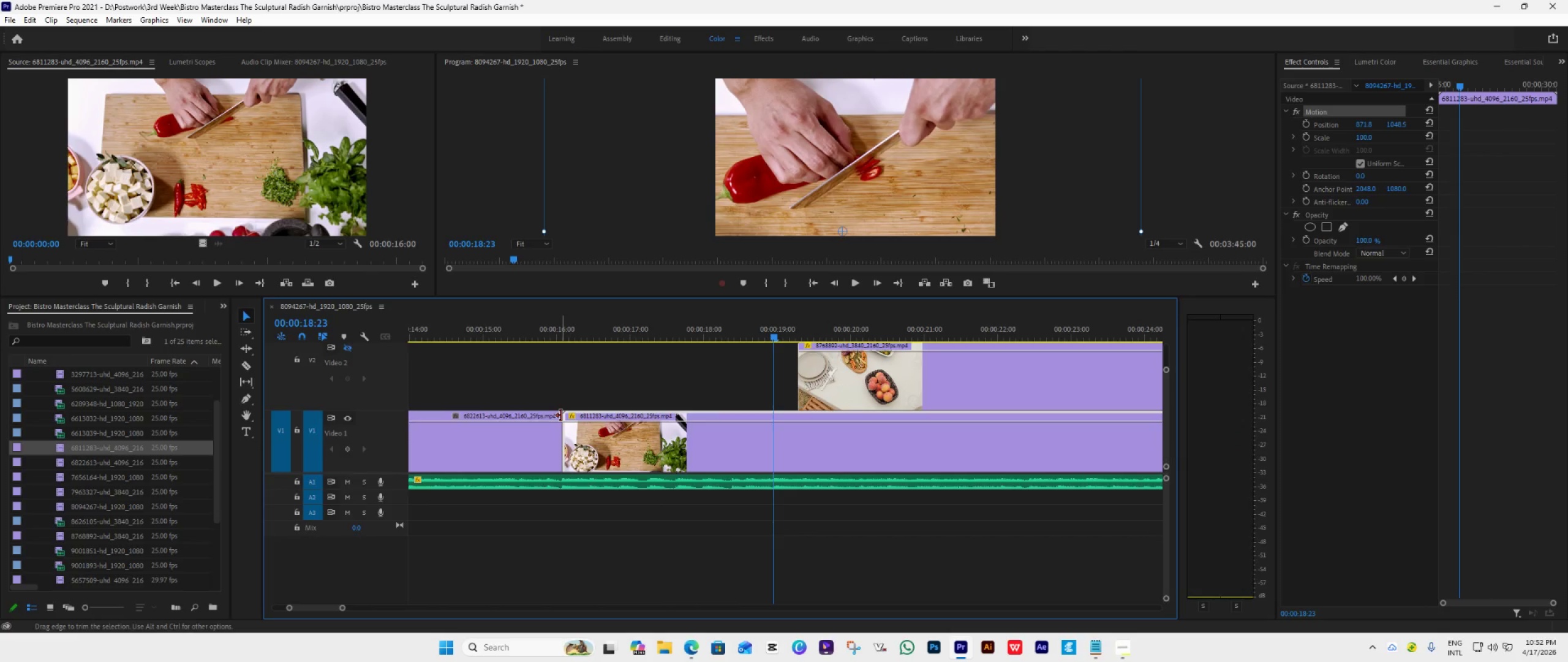 
left_click_drag(start_coordinate=[564, 417], to_coordinate=[611, 437])
 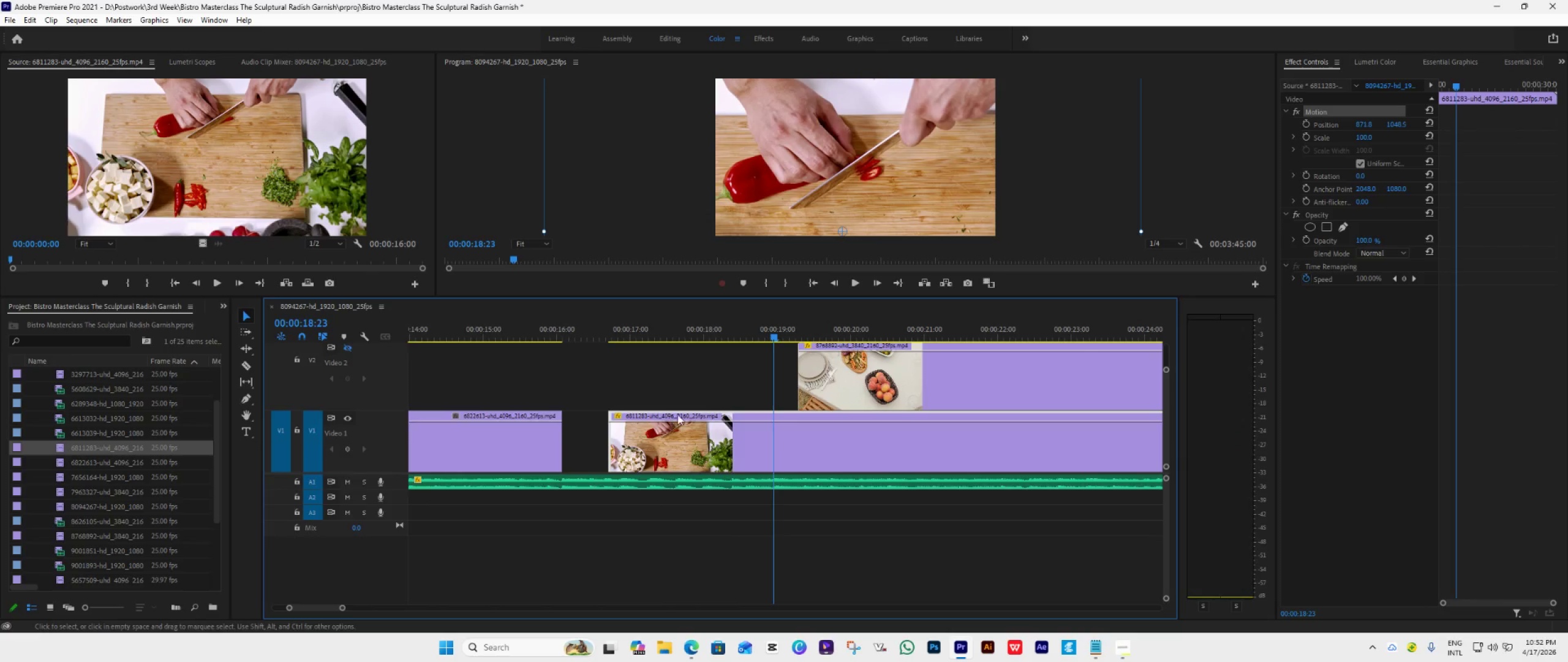 
left_click_drag(start_coordinate=[682, 413], to_coordinate=[636, 413])
 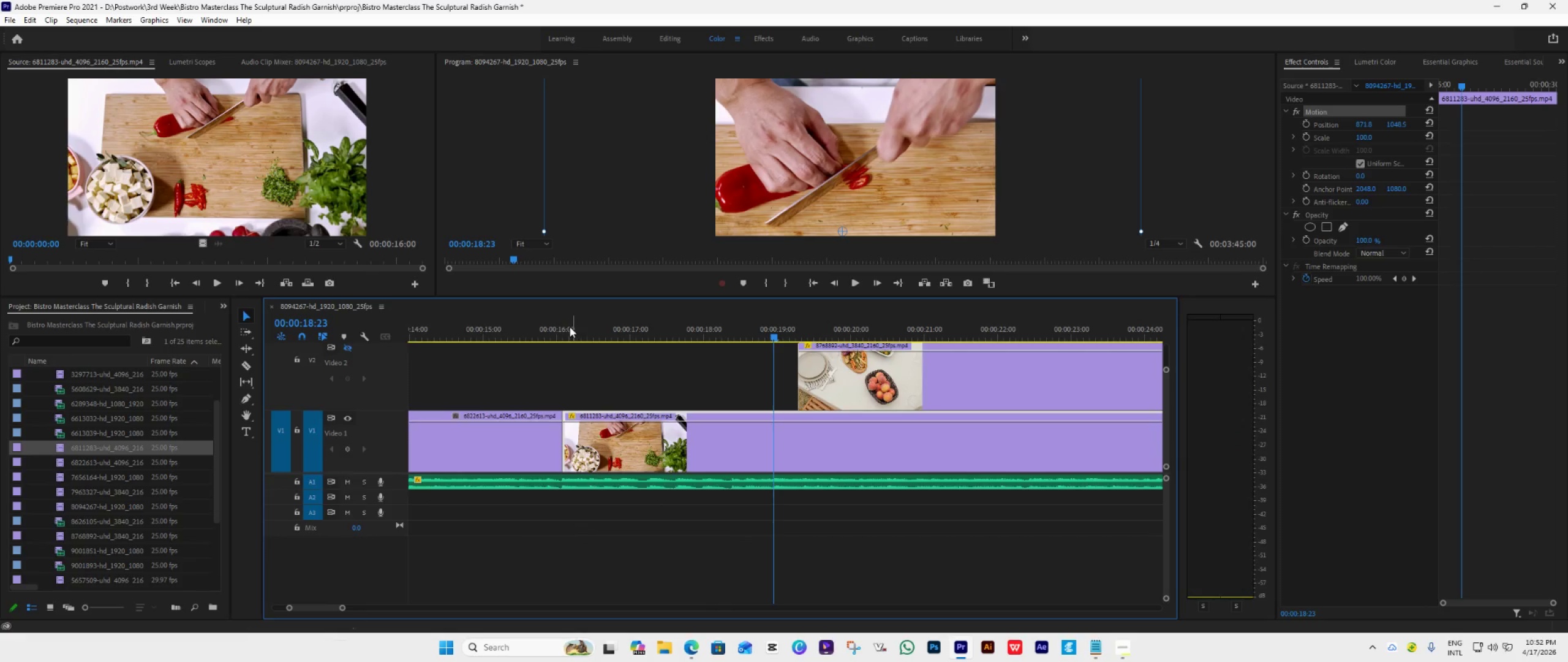 
left_click([560, 328])
 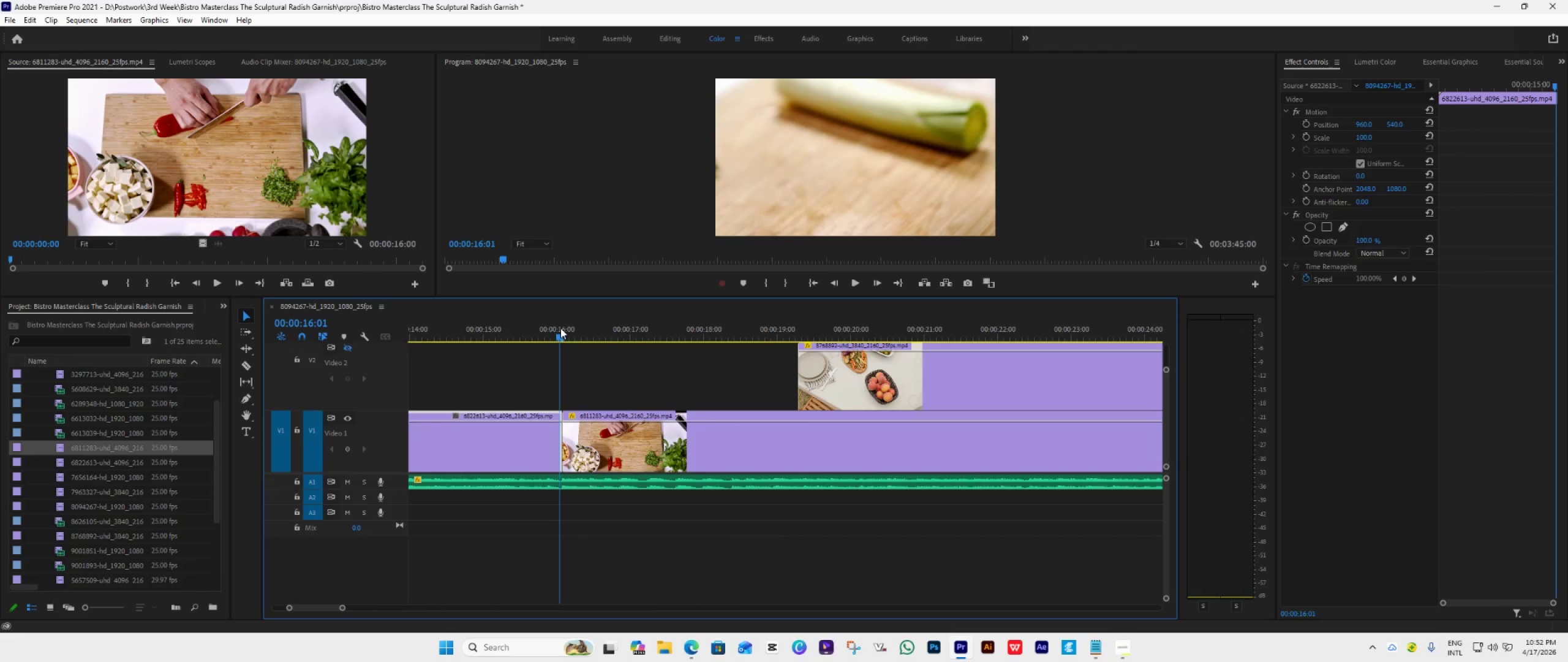 
key(Space)
 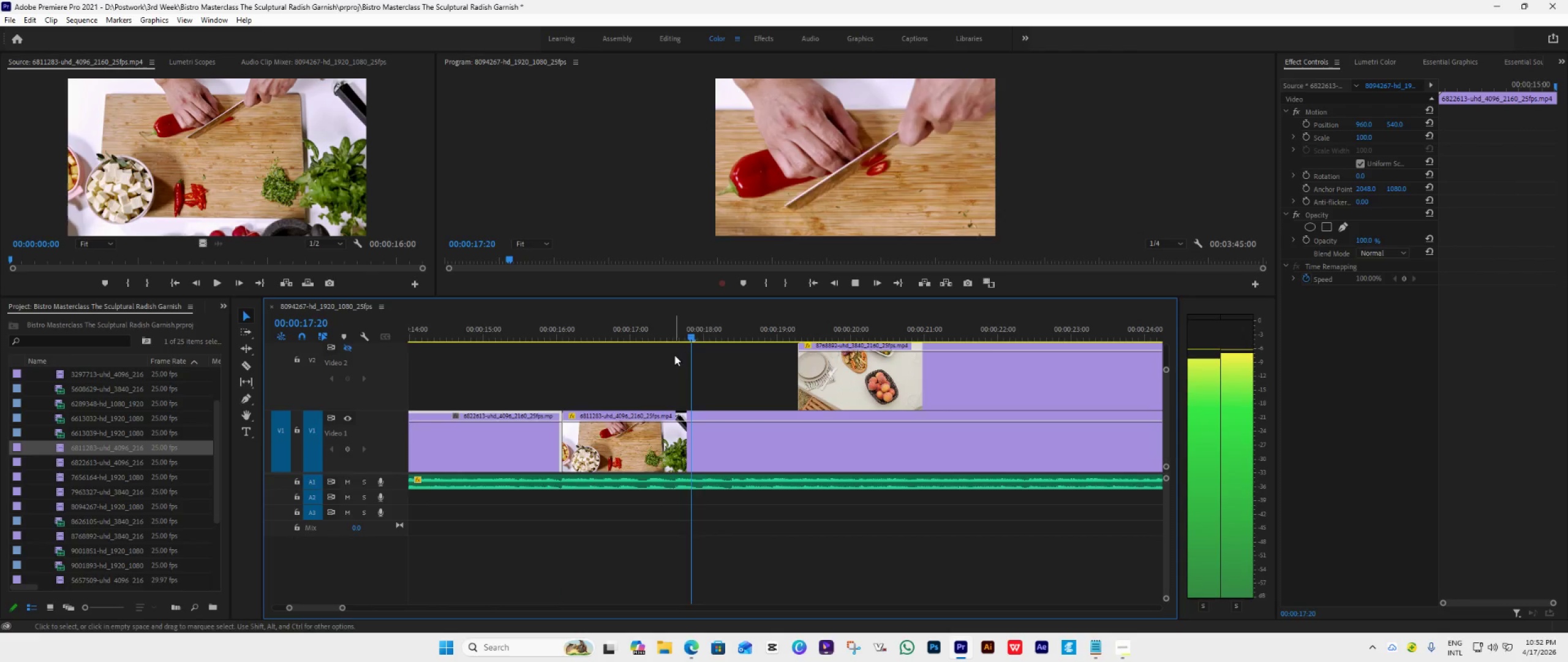 
key(Space)
 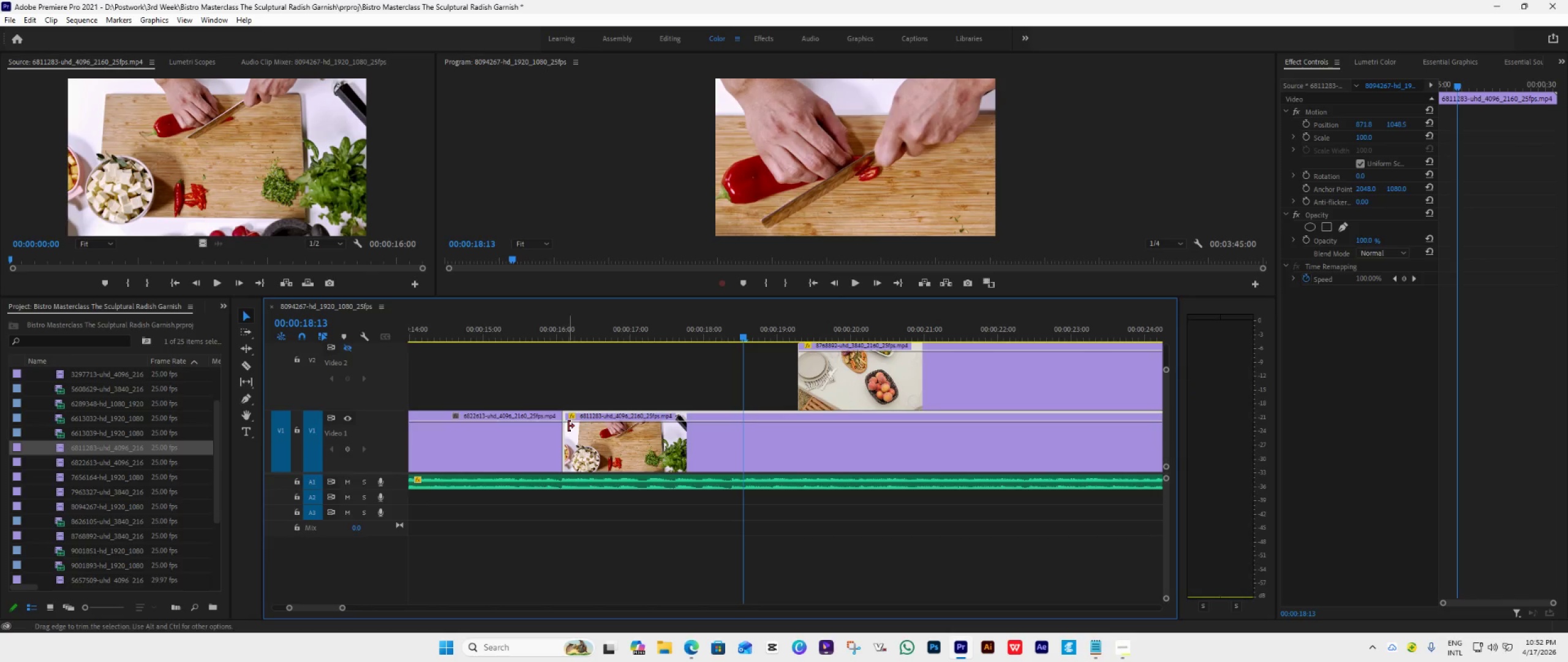 
left_click_drag(start_coordinate=[567, 425], to_coordinate=[591, 442])
 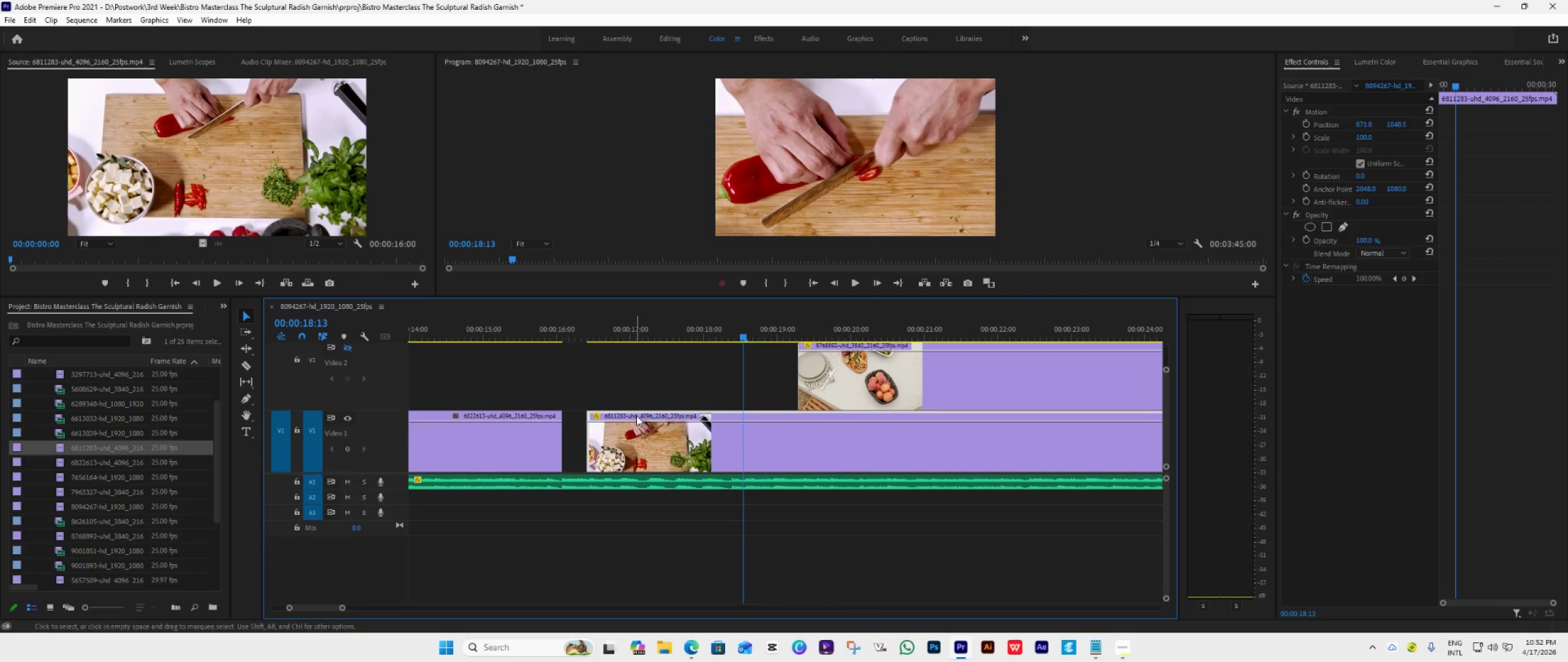 
left_click_drag(start_coordinate=[640, 413], to_coordinate=[608, 417])
 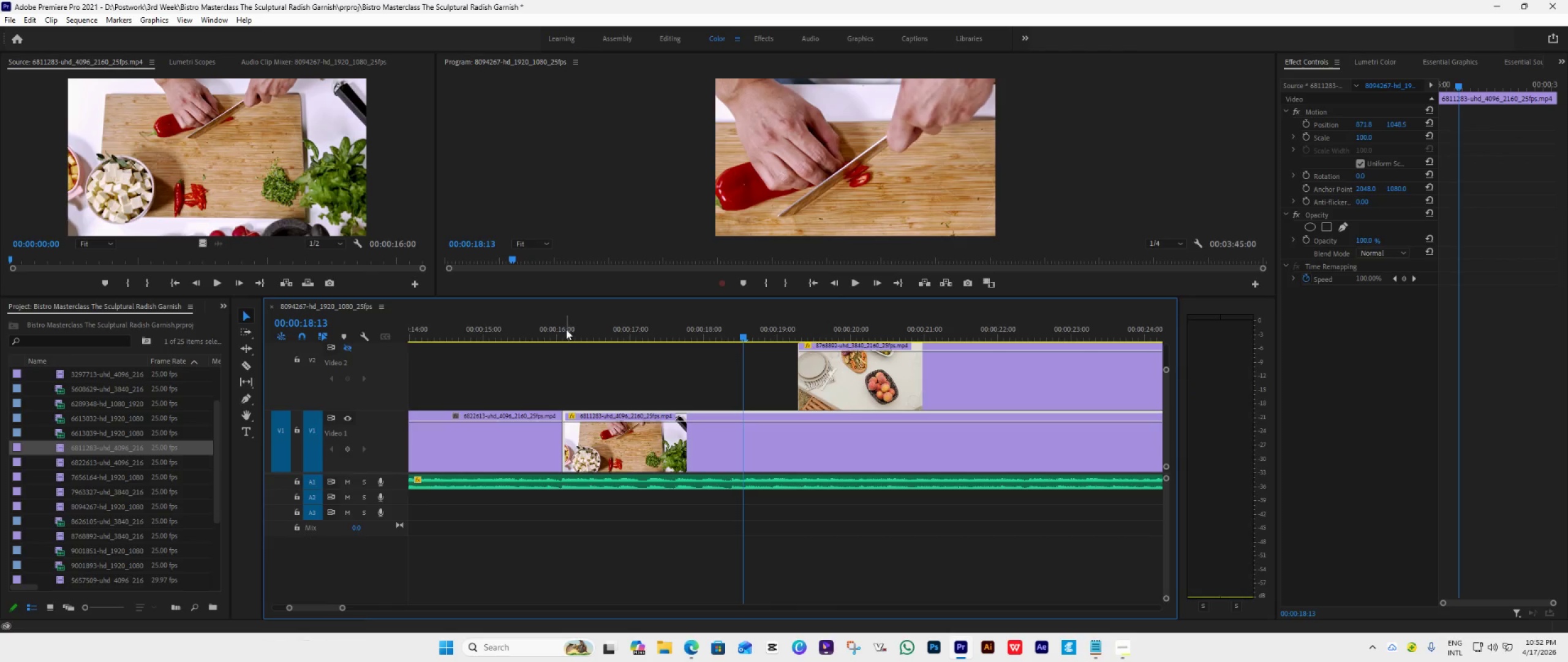 
left_click([566, 329])
 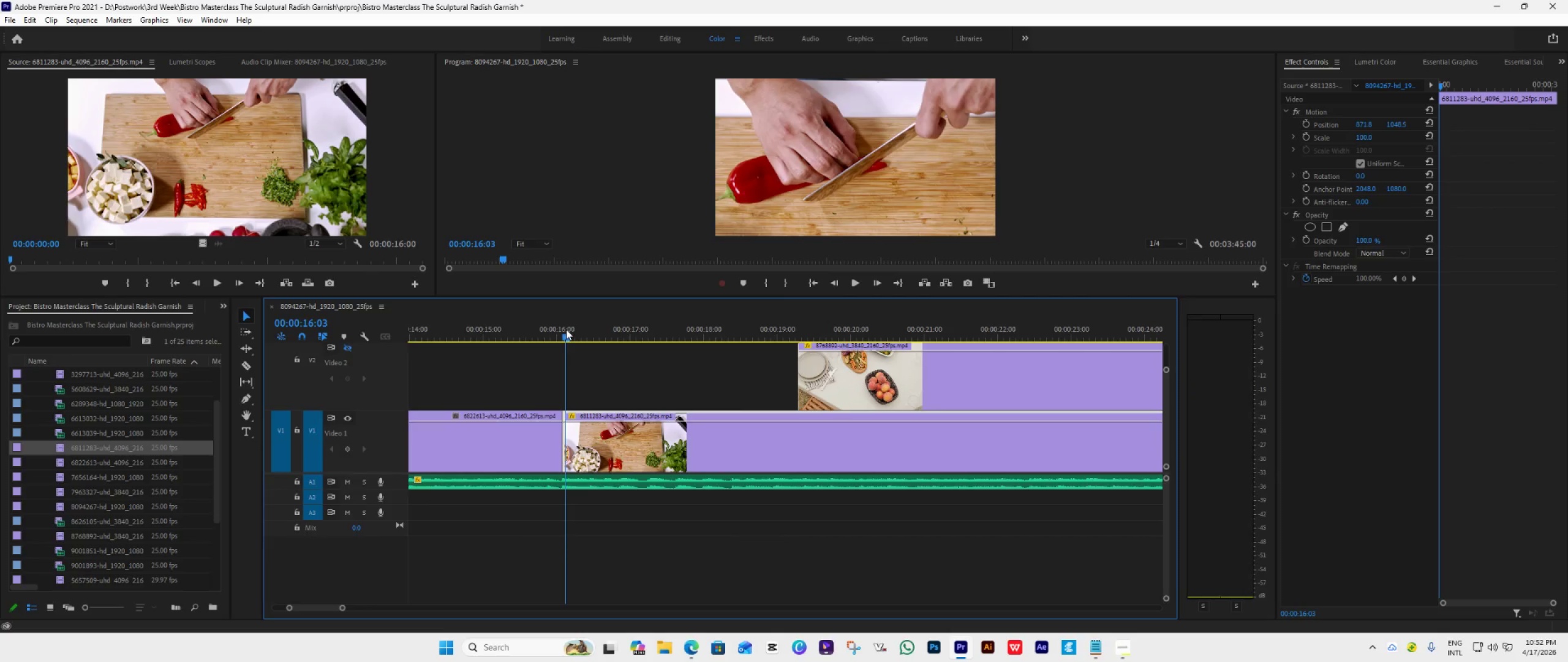 
key(Space)
 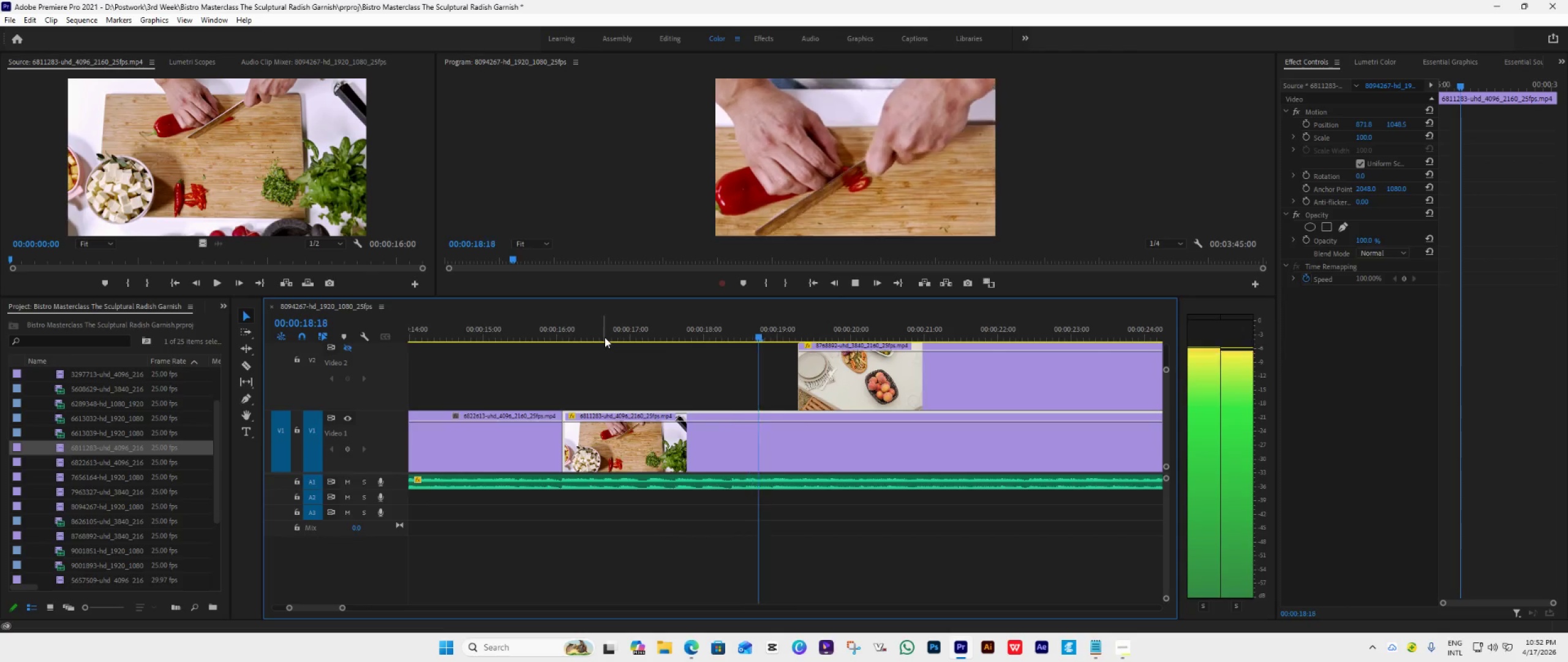 
key(Space)
 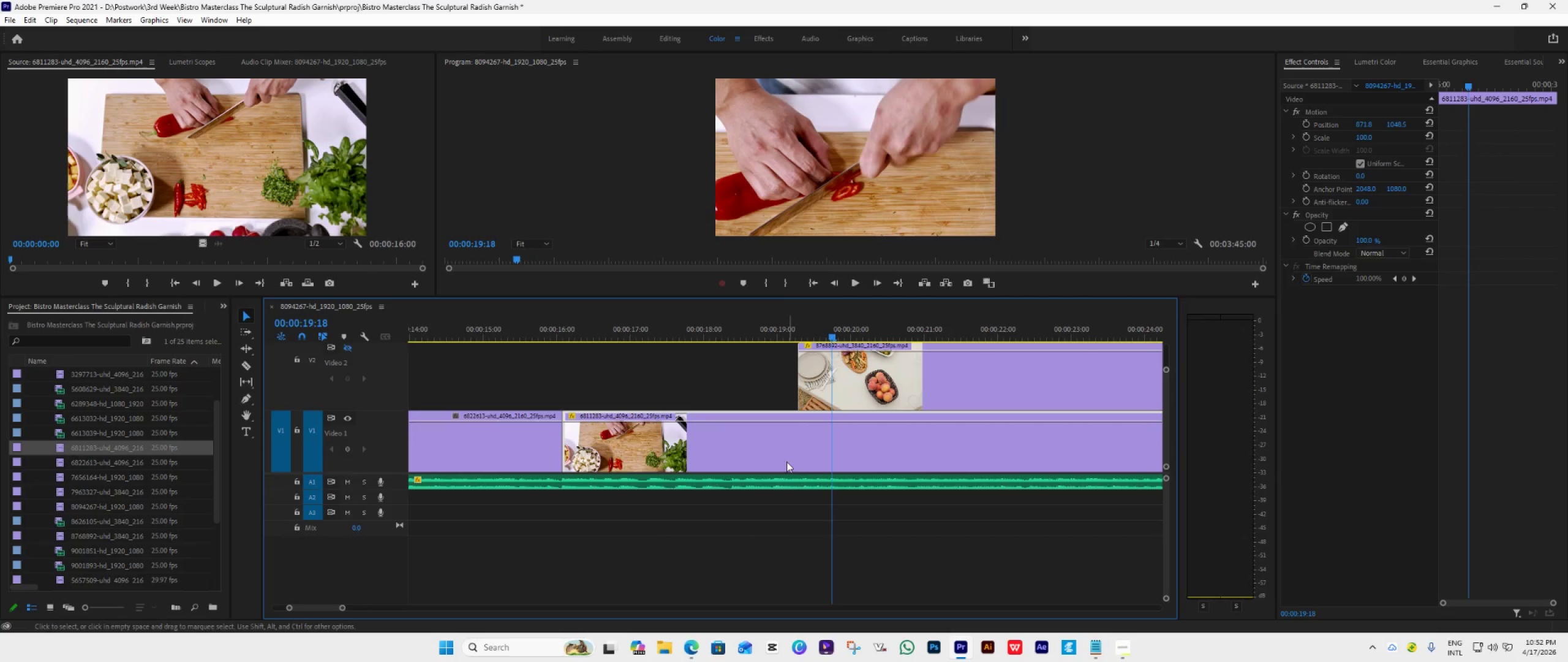 
hold_key(key=AltLeft, duration=0.38)
scroll: coordinate [779, 478], scroll_direction: down, amount: 5.0
 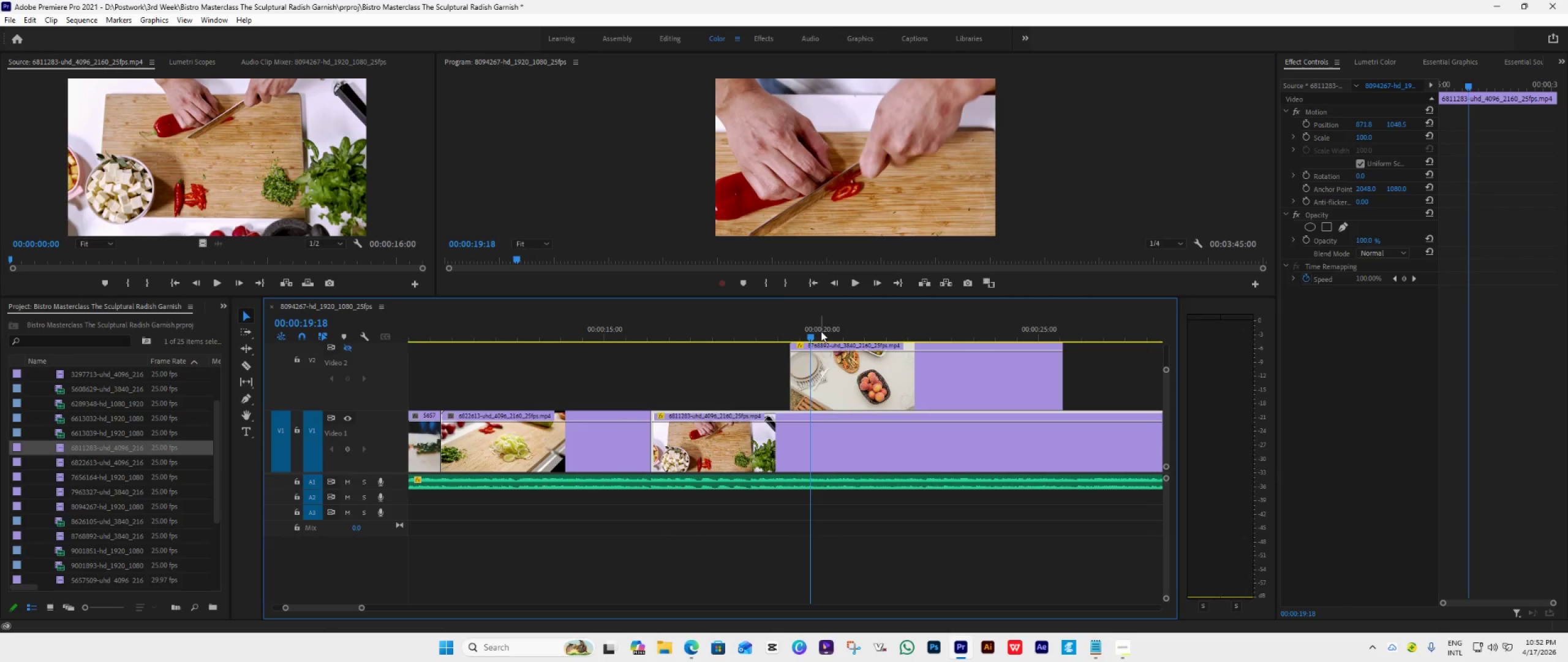 
left_click_drag(start_coordinate=[802, 338], to_coordinate=[673, 356])
 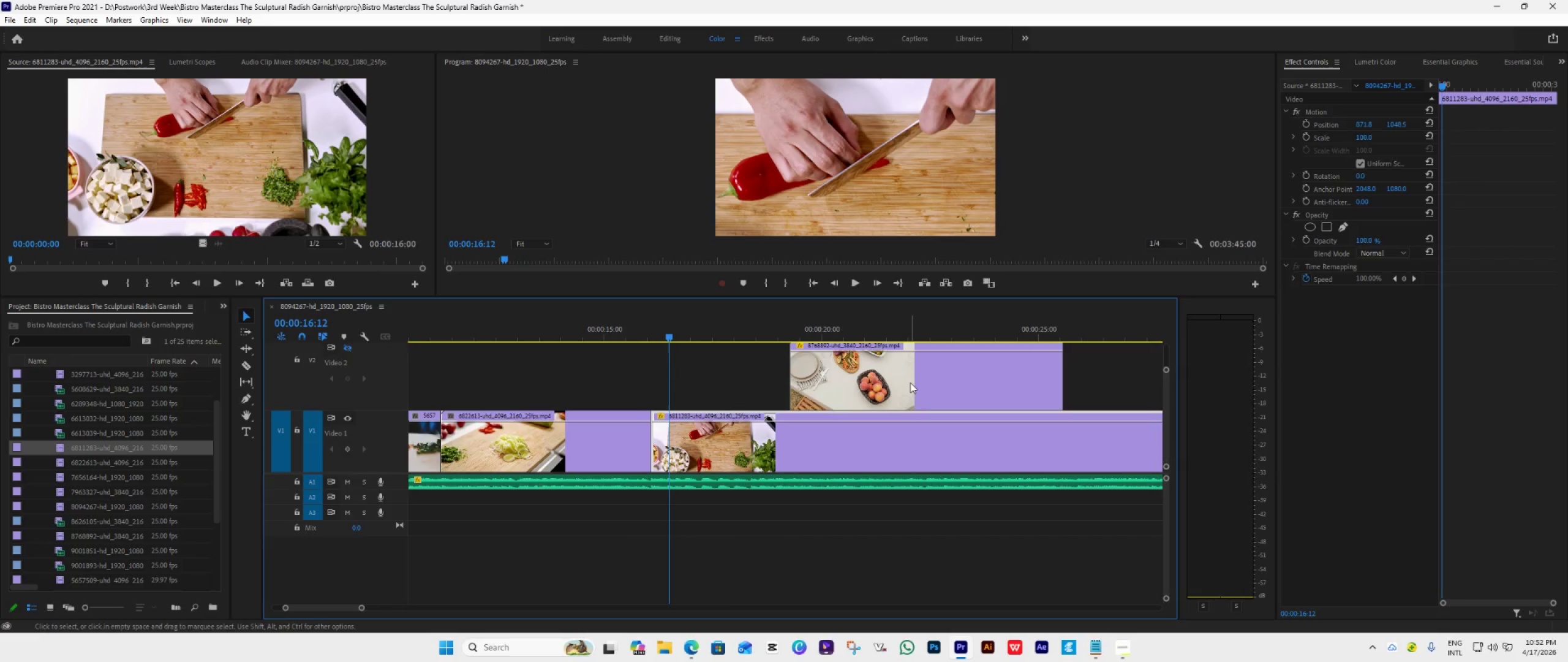 
key(Space)
 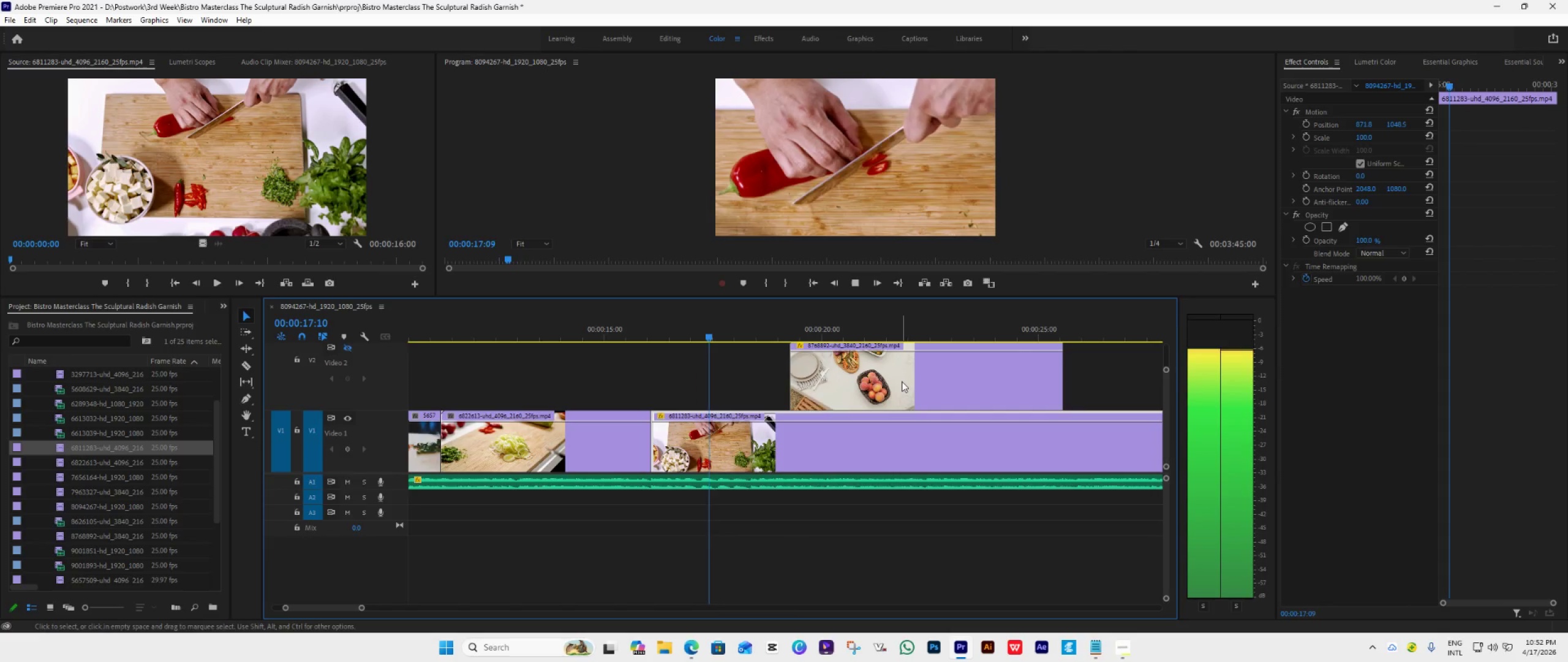 
left_click([902, 381])
 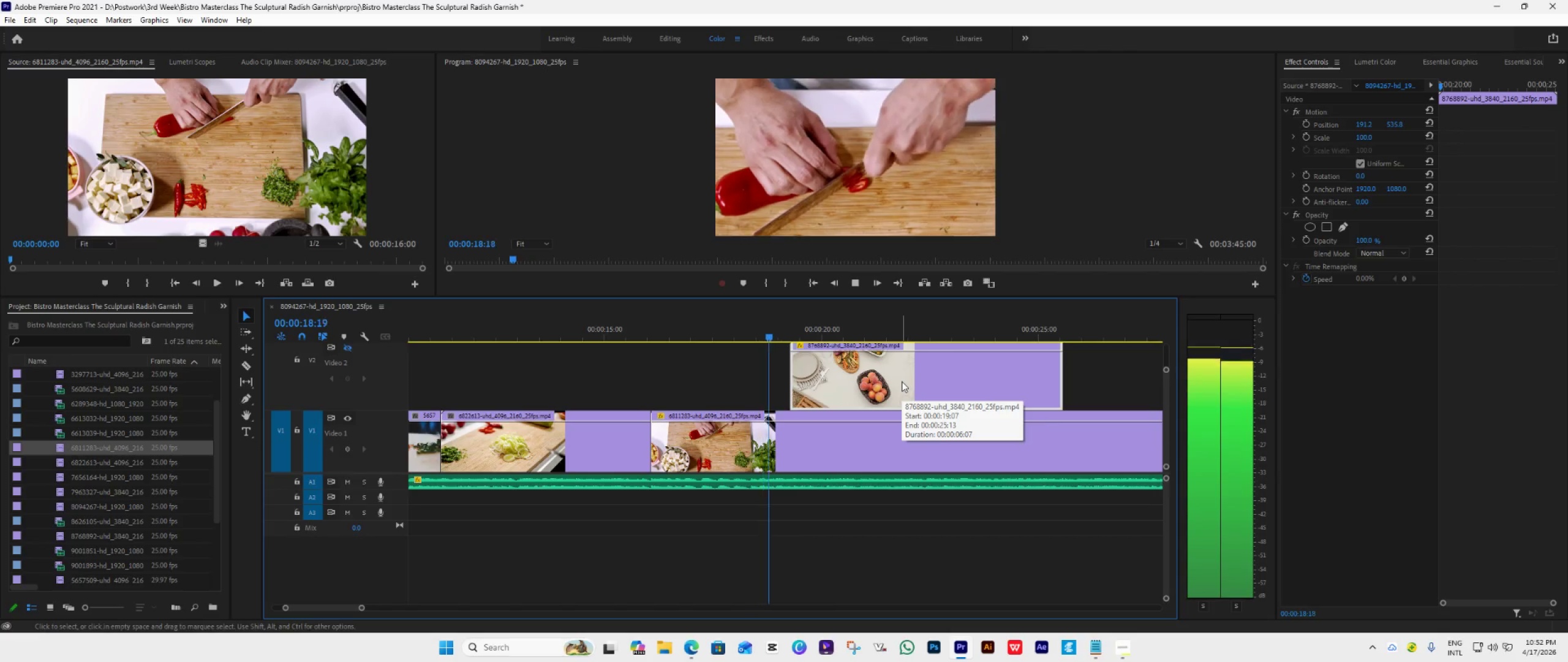 
key(Delete)
 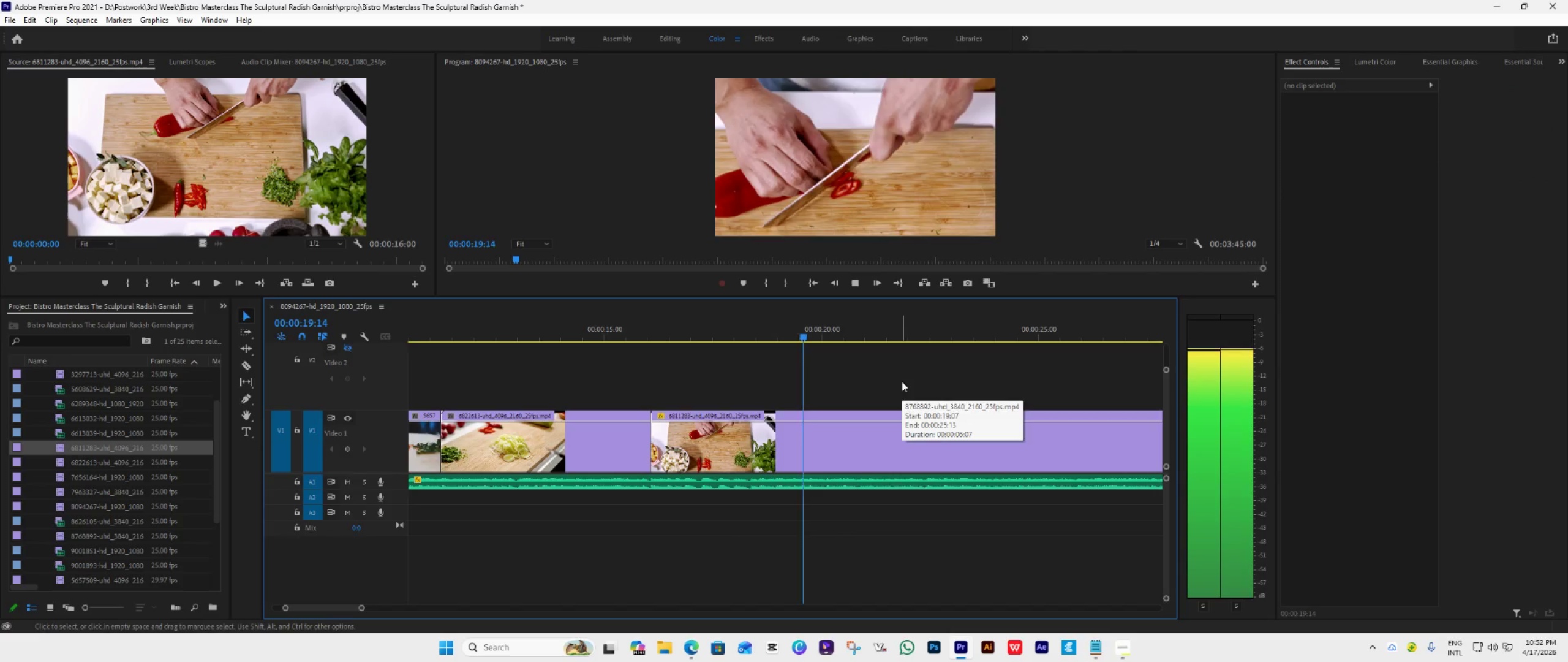 
key(Space)
 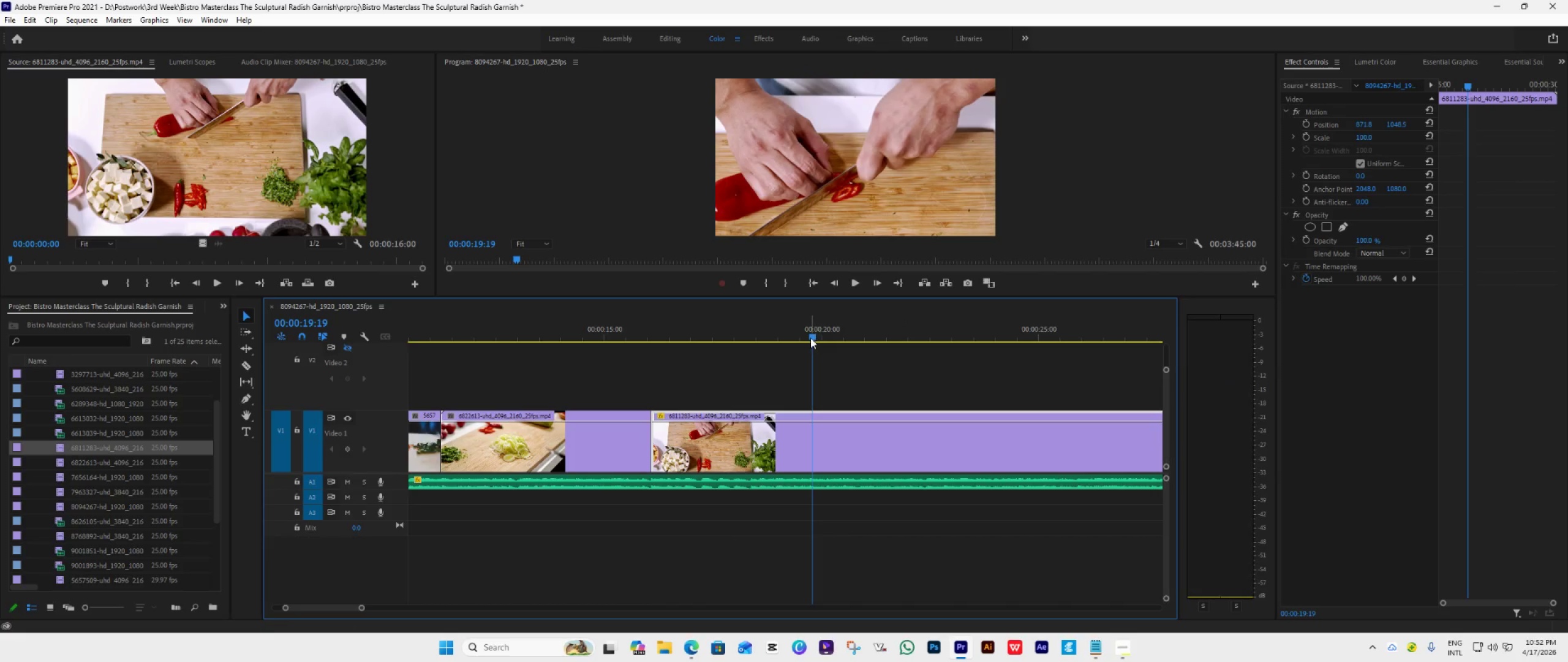 
left_click_drag(start_coordinate=[809, 336], to_coordinate=[627, 363])
 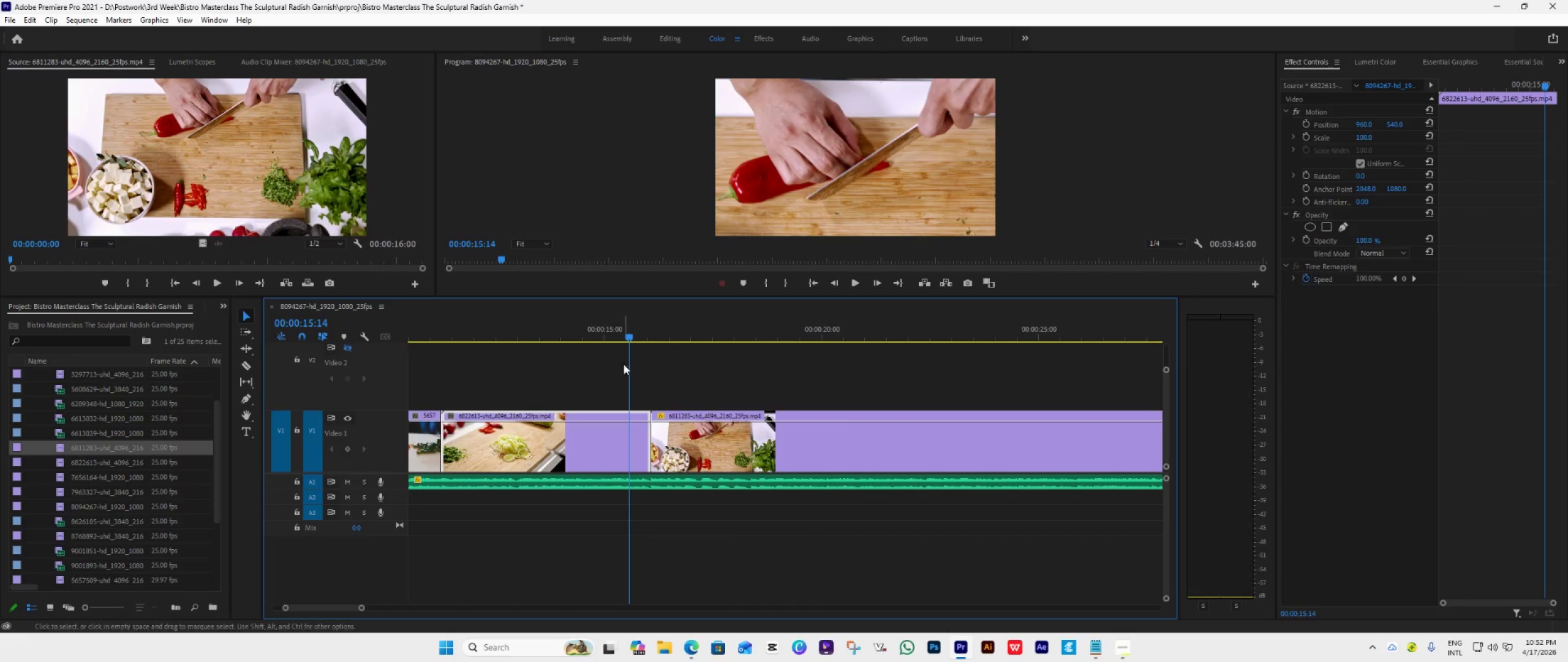 
key(Space)
 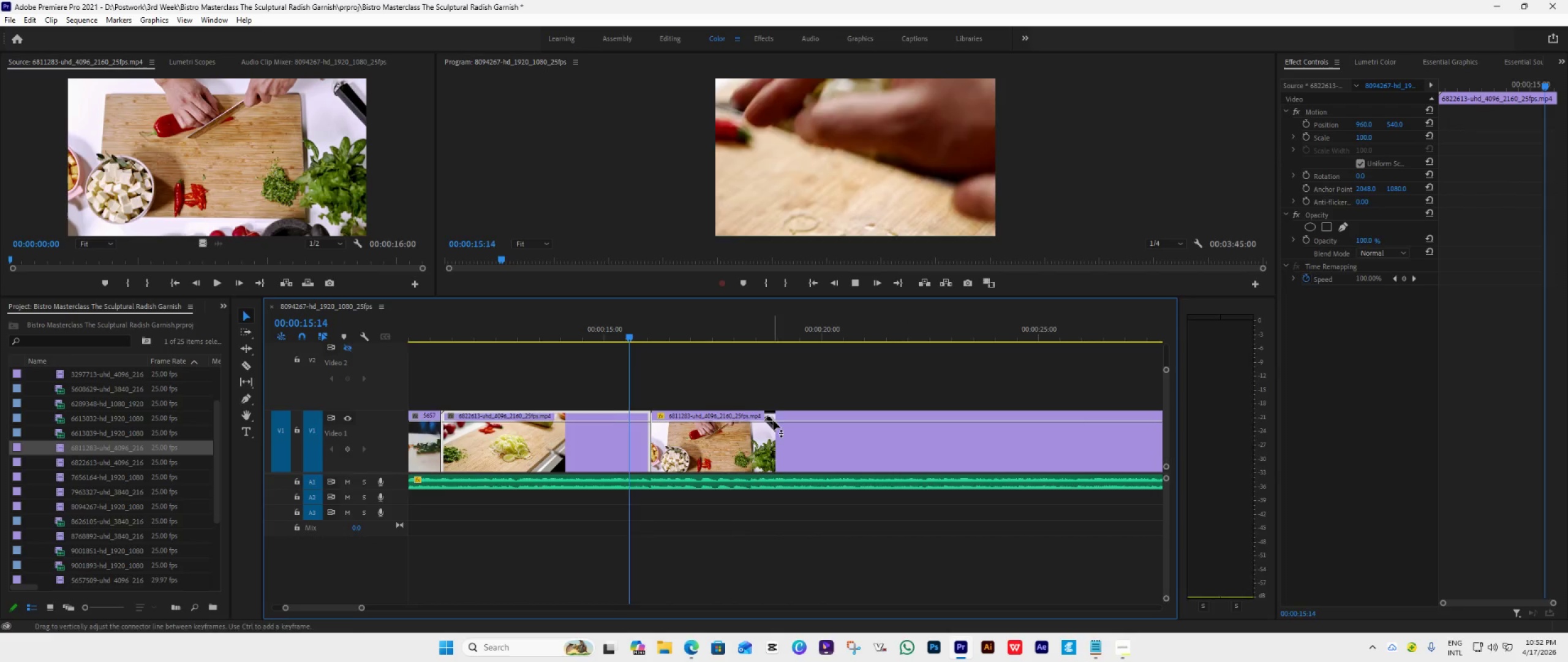 
scroll: coordinate [778, 438], scroll_direction: down, amount: 7.0
 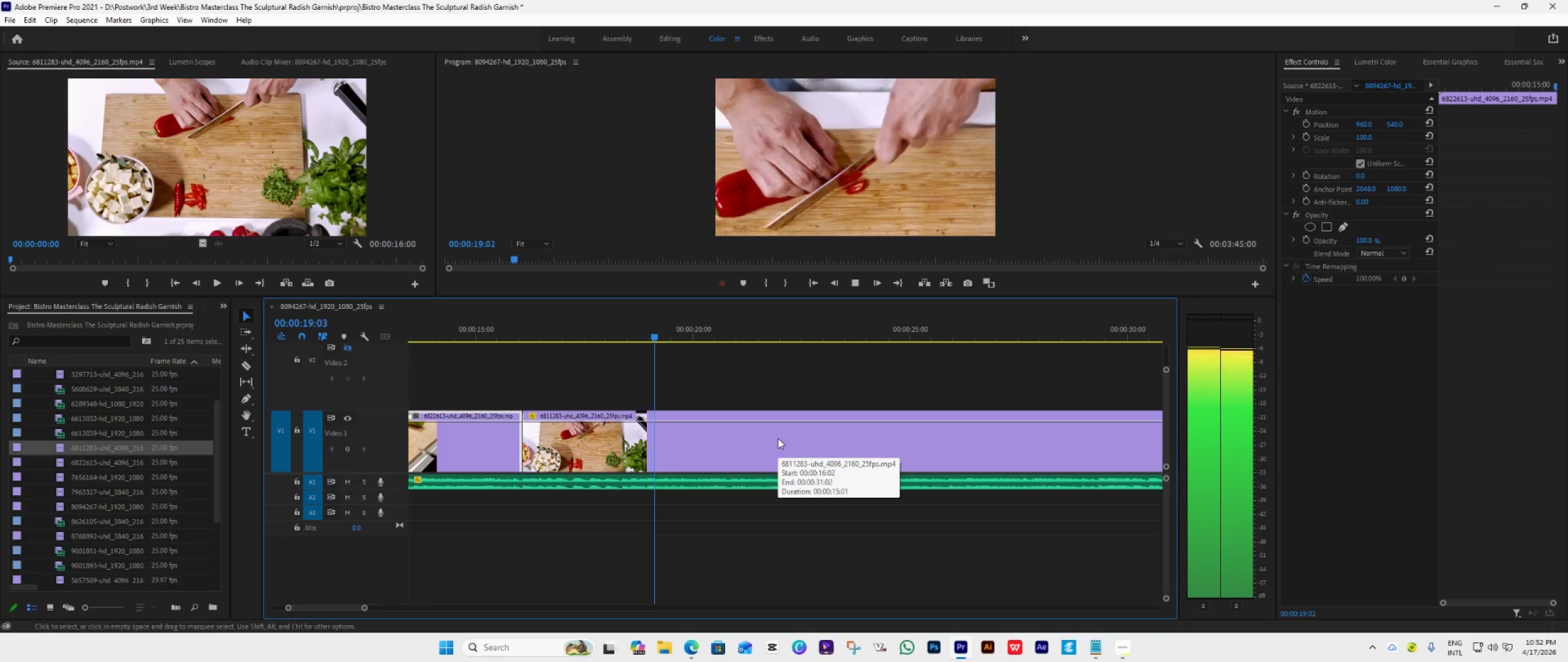 
key(Space)
 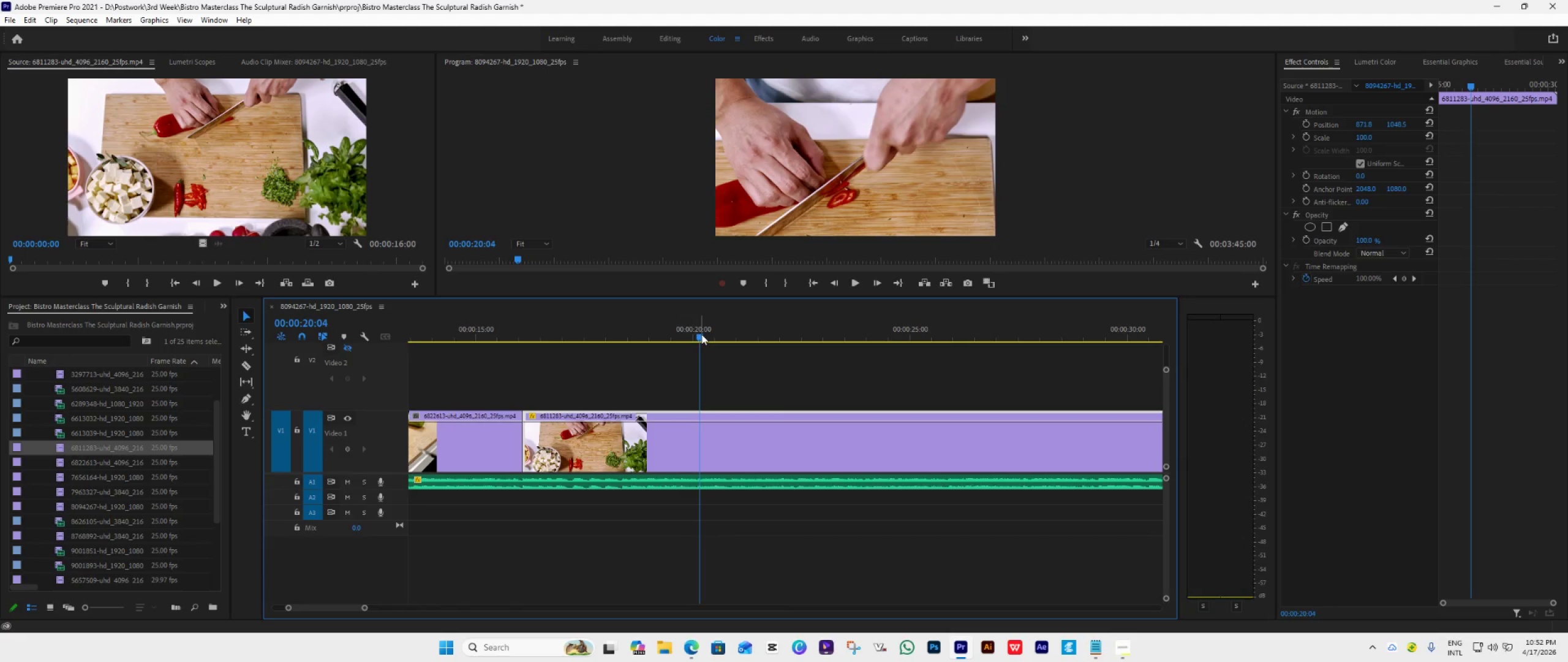 
left_click_drag(start_coordinate=[701, 334], to_coordinate=[648, 363])
 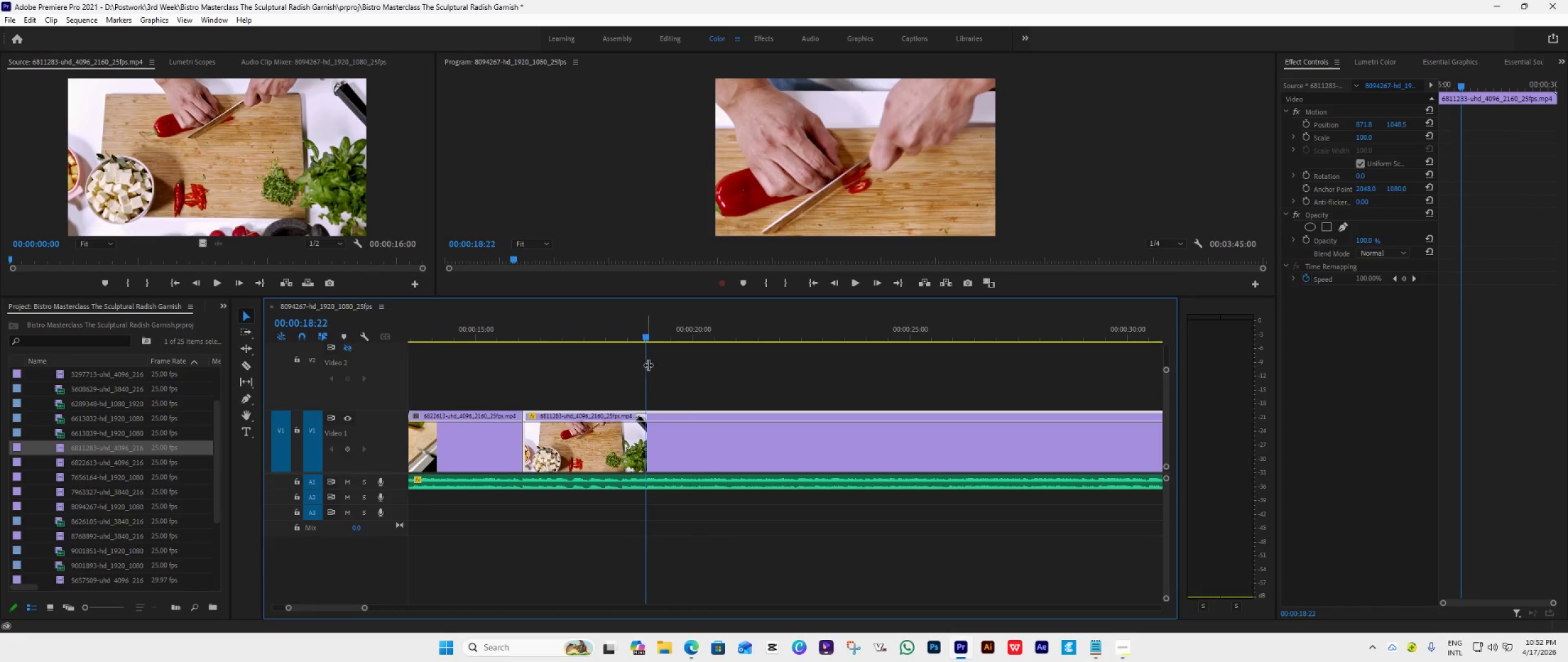 
key(Space)
 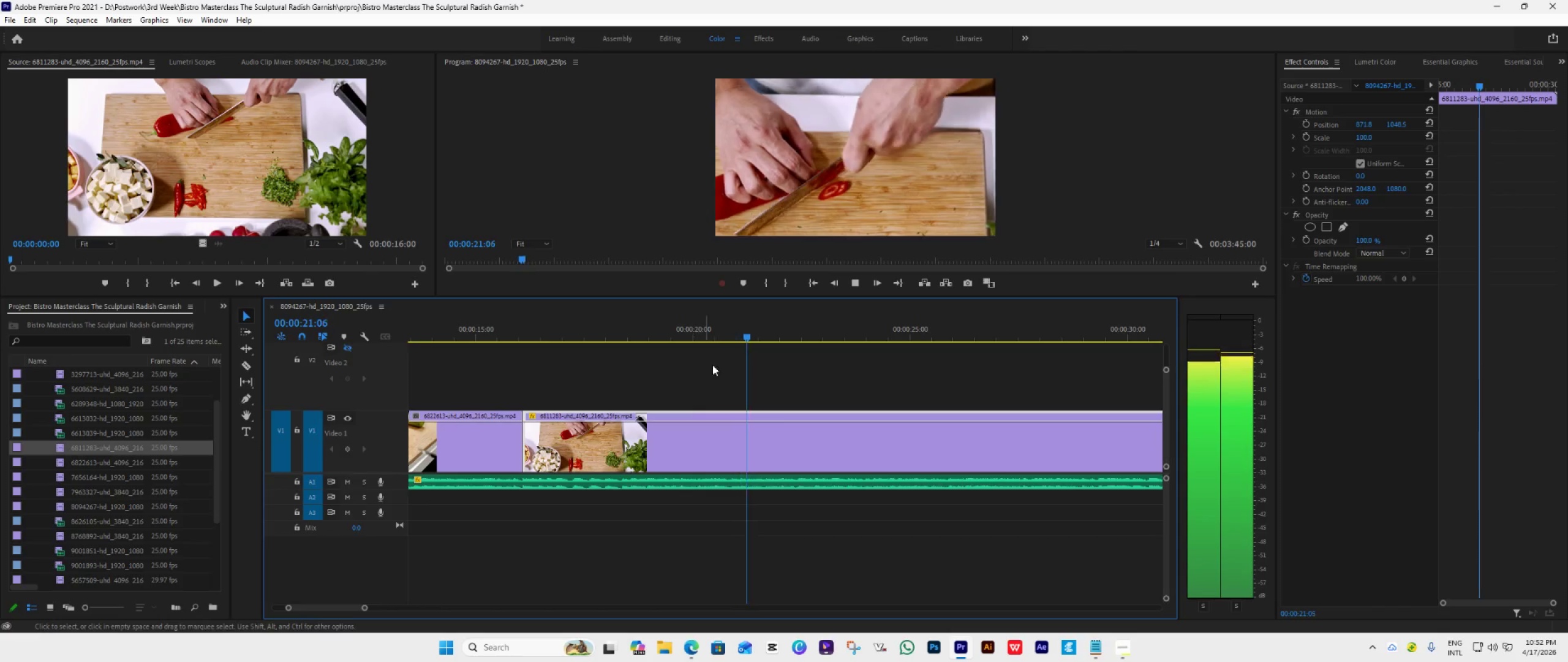 
key(Space)
 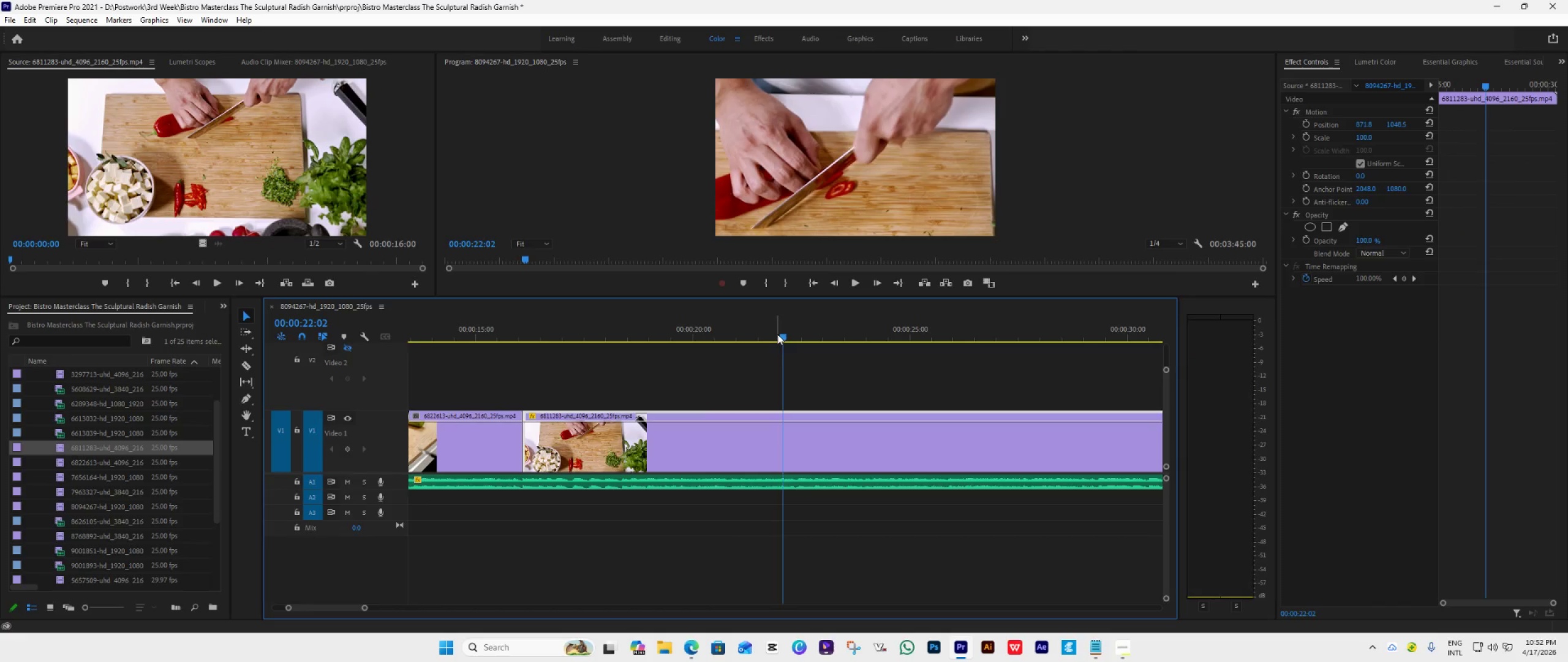 
left_click_drag(start_coordinate=[777, 334], to_coordinate=[682, 363])
 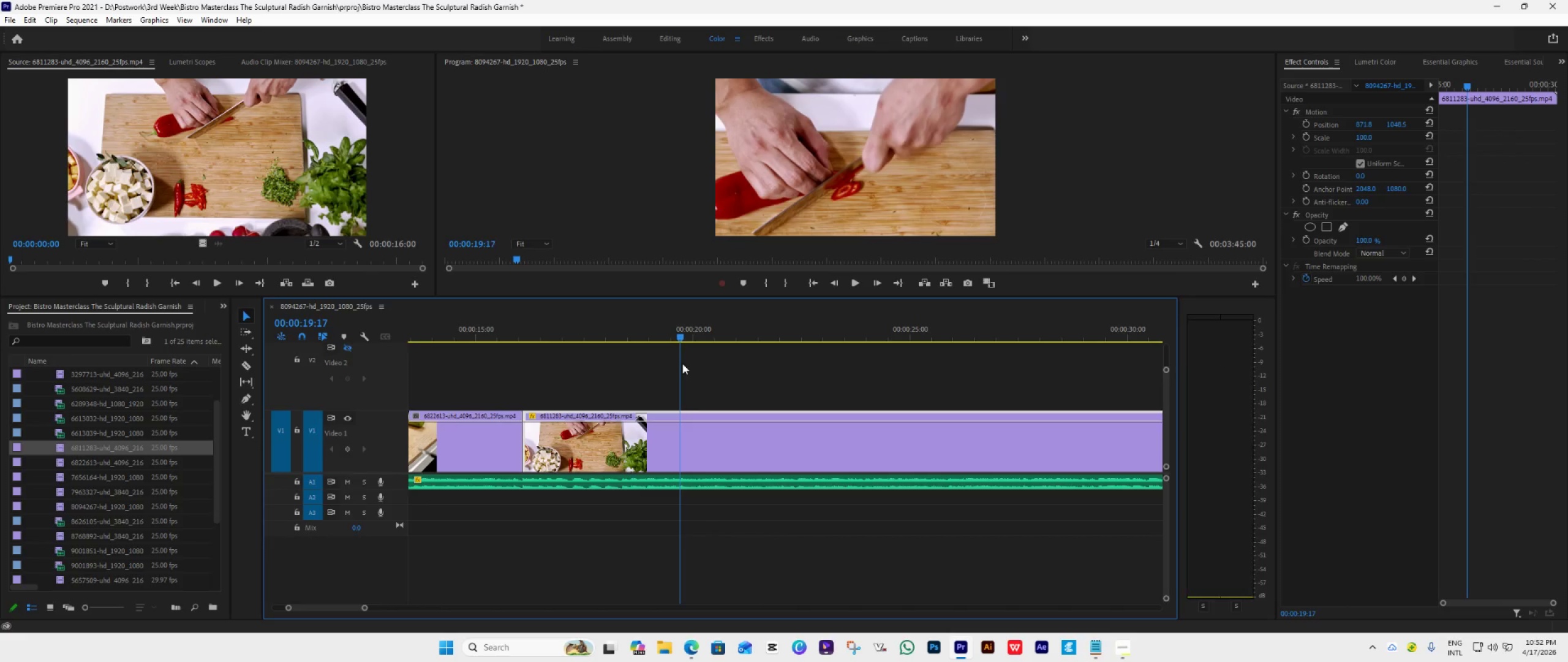 
key(Space)
 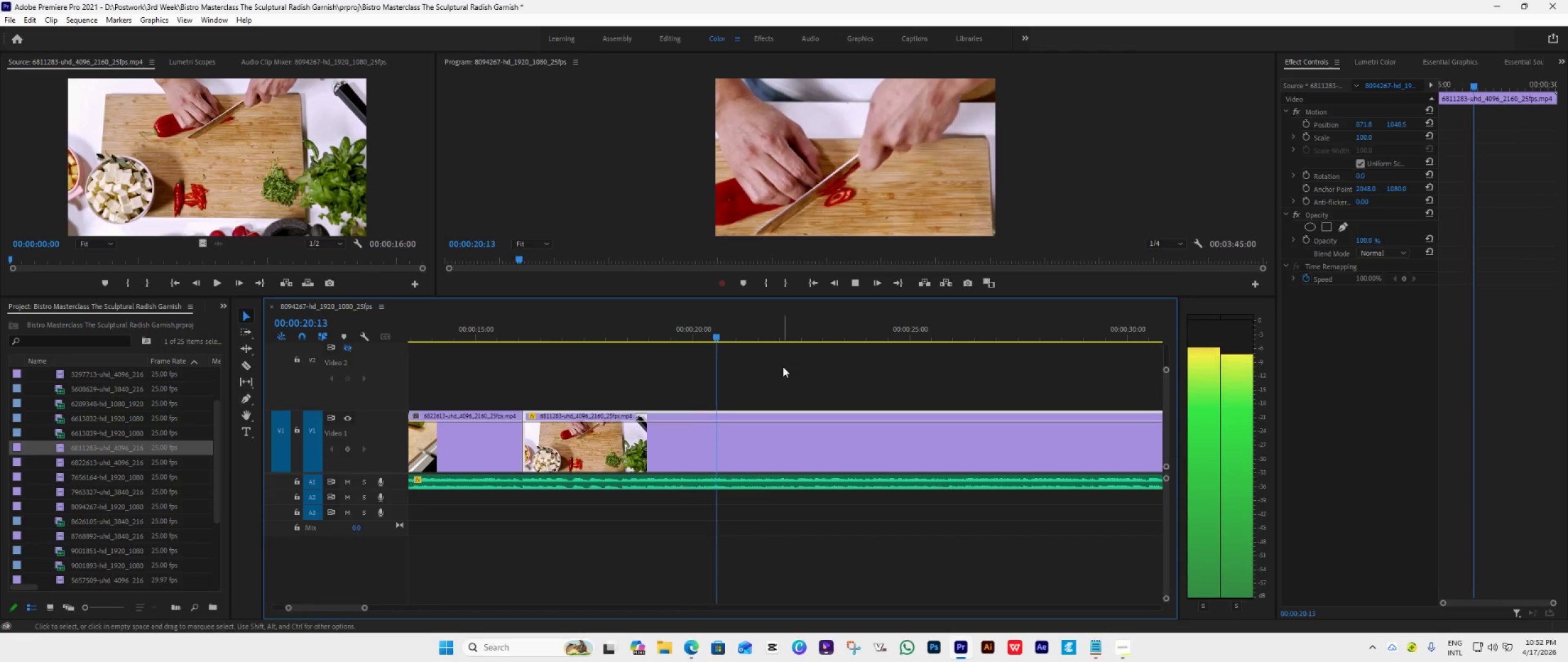 
key(Space)
 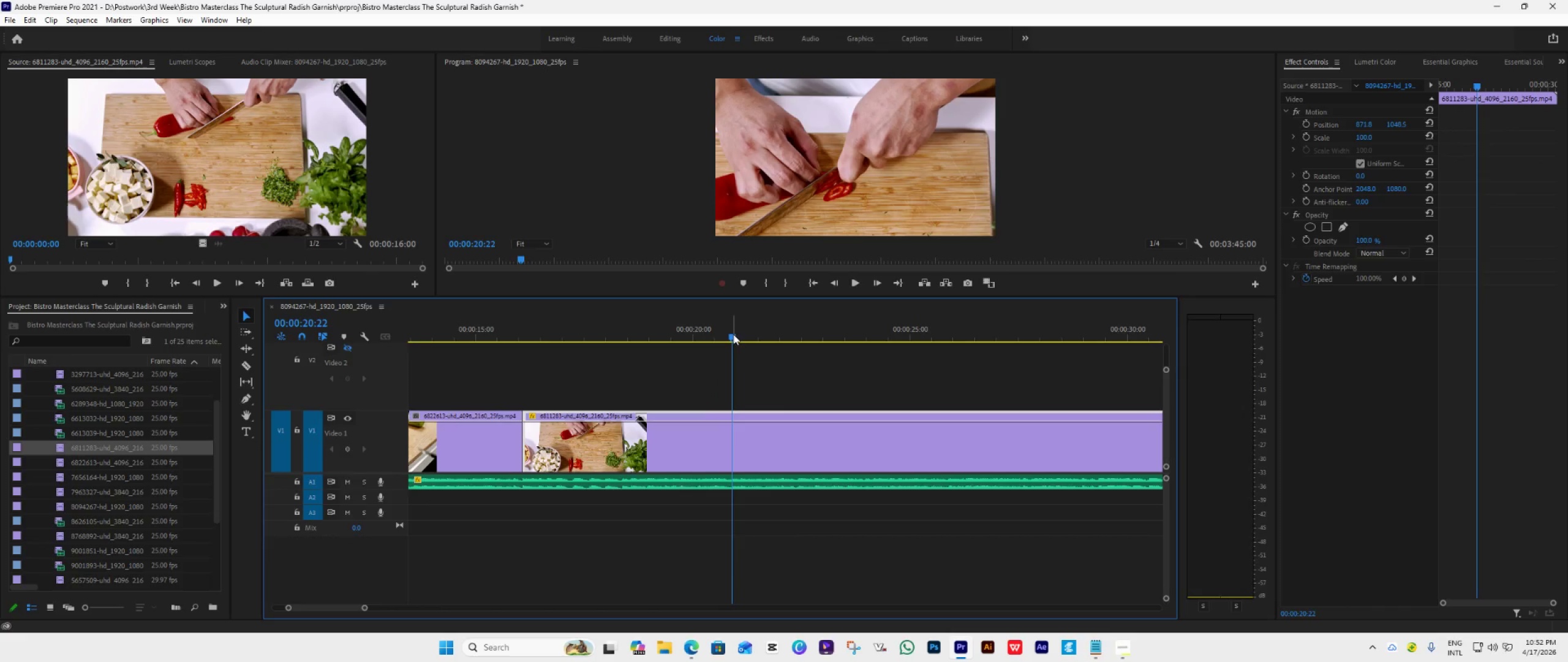 
left_click_drag(start_coordinate=[731, 333], to_coordinate=[714, 347])
 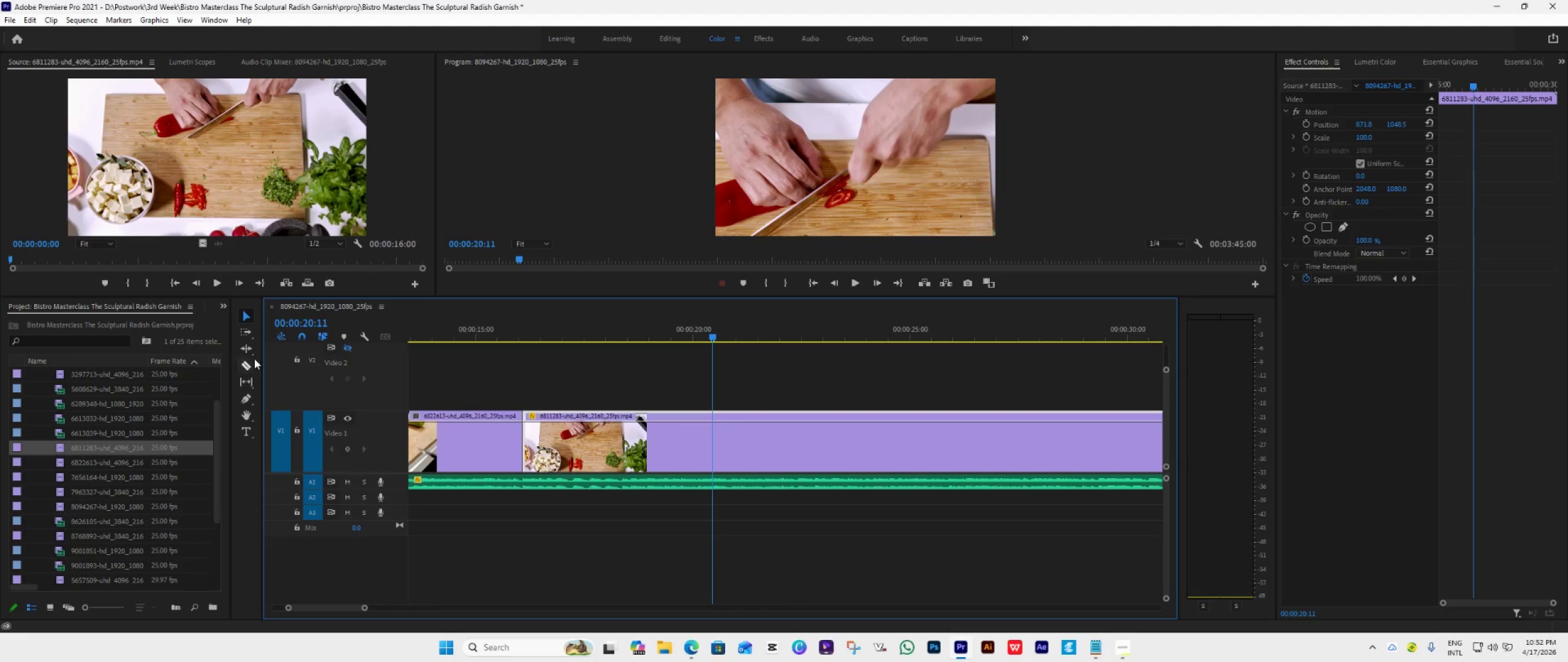 
left_click([249, 363])
 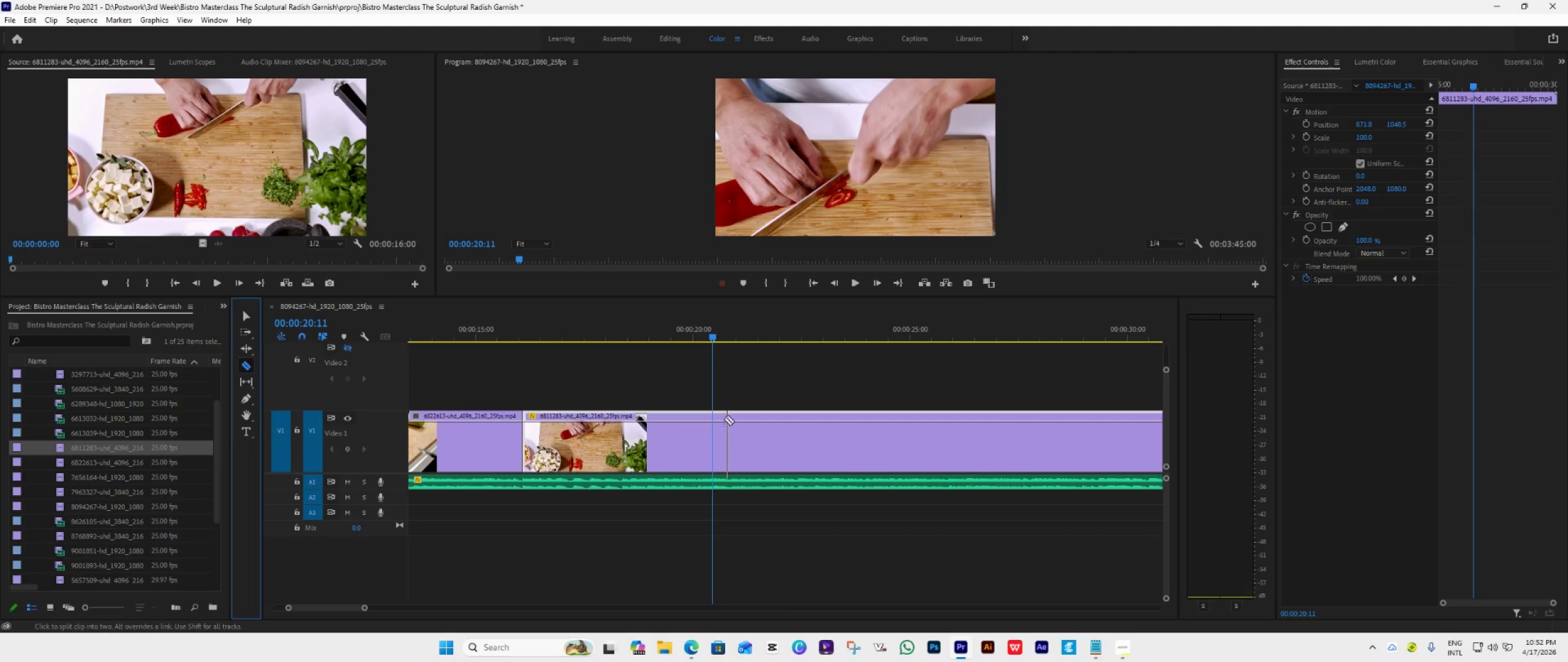 
left_click([703, 421])
 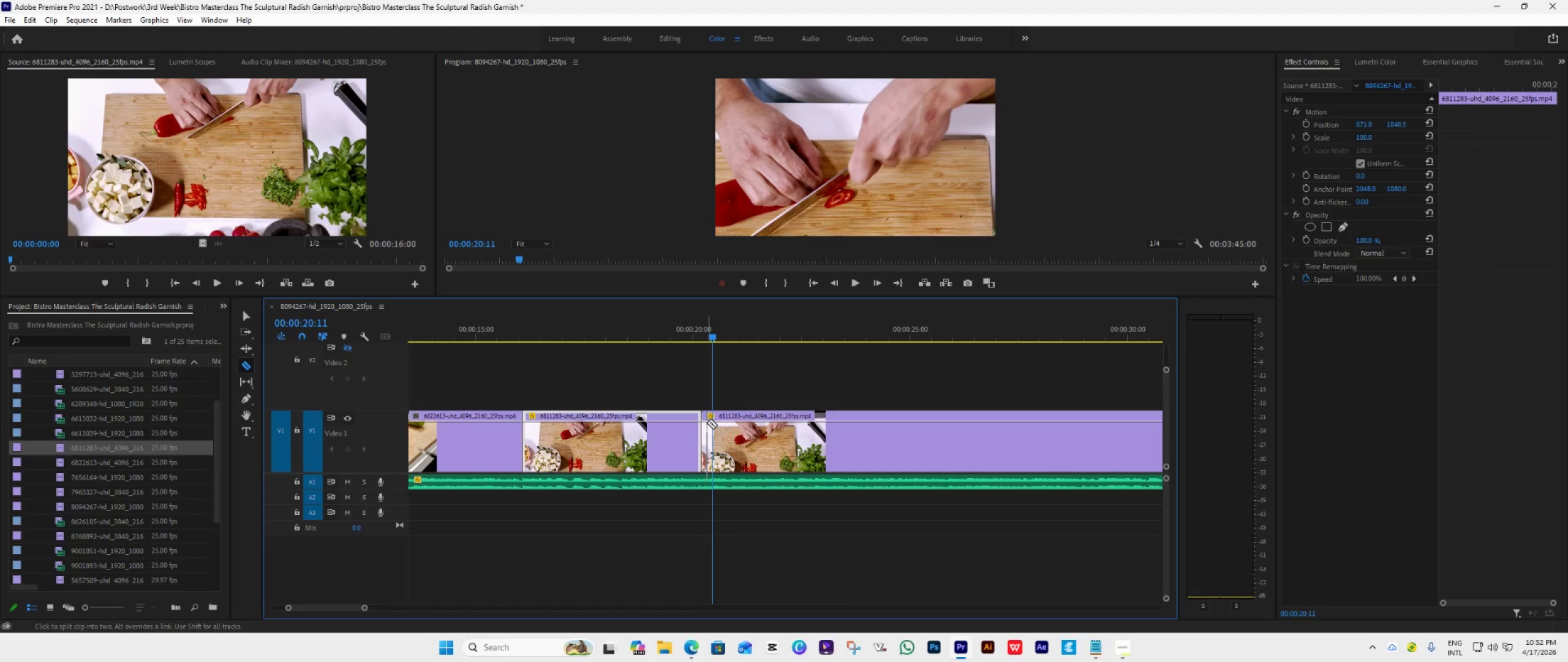 
key(Control+Z)
 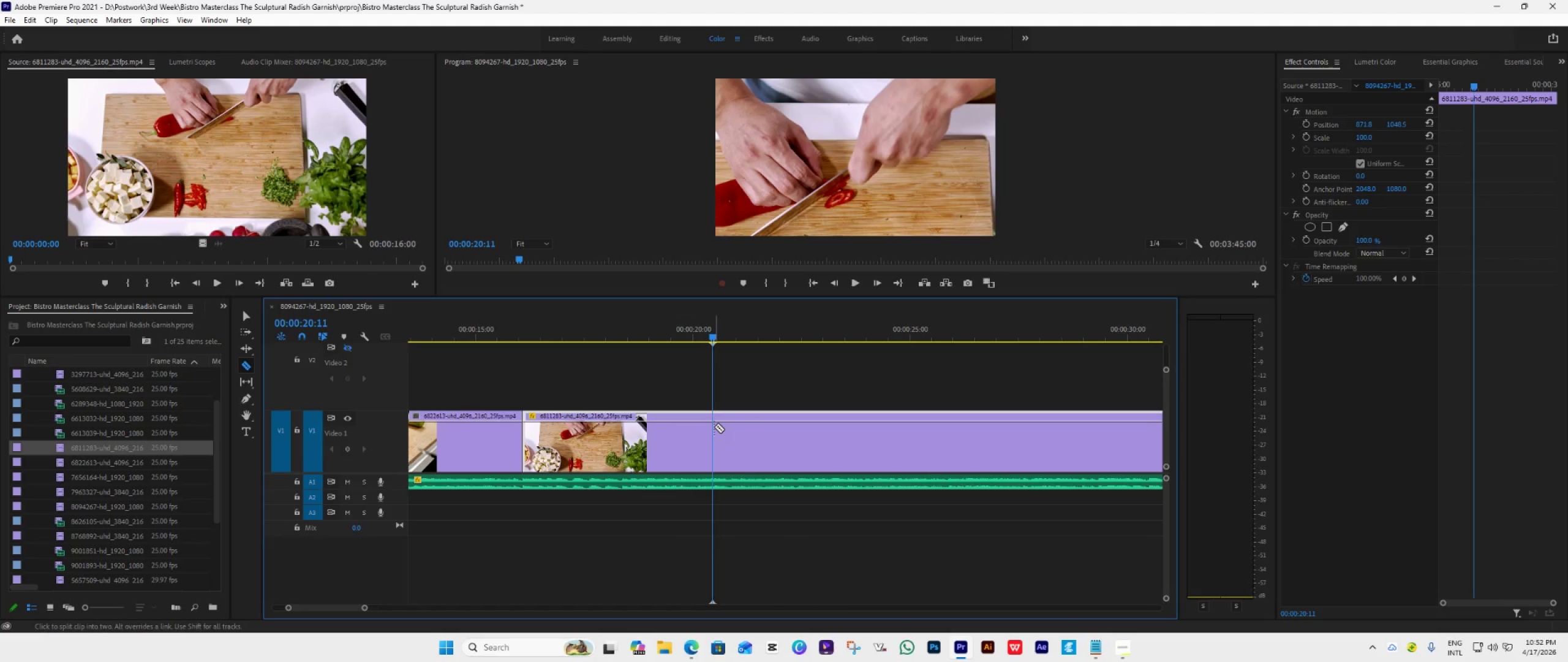 
left_click([714, 427])
 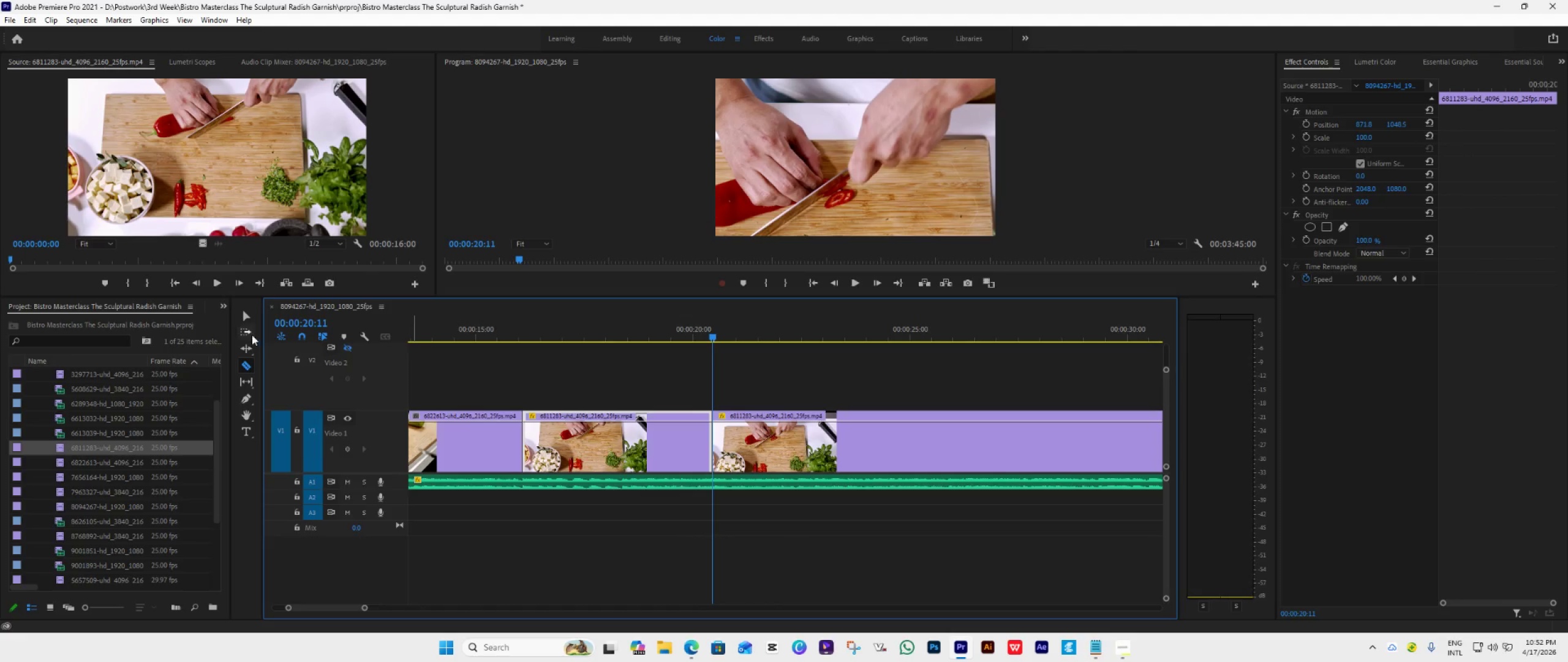 
left_click([247, 319])
 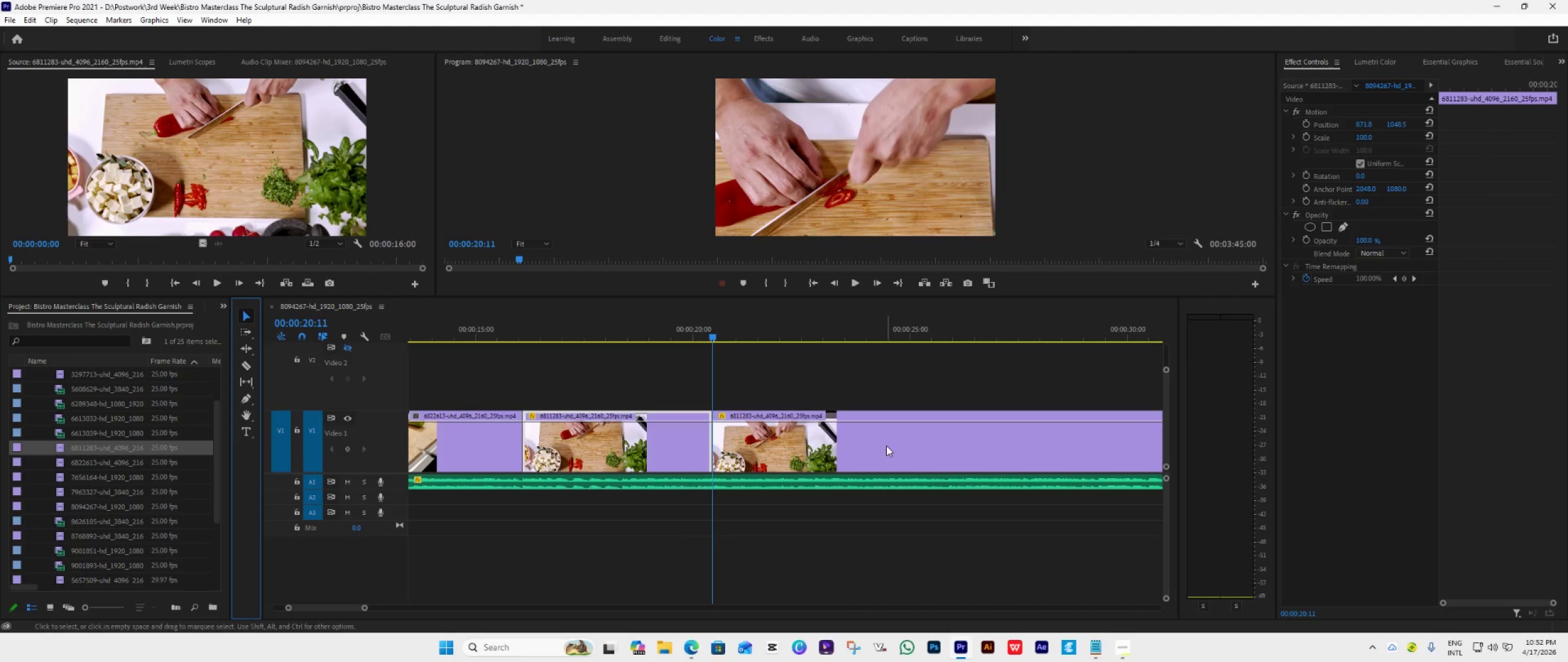 
left_click([886, 446])
 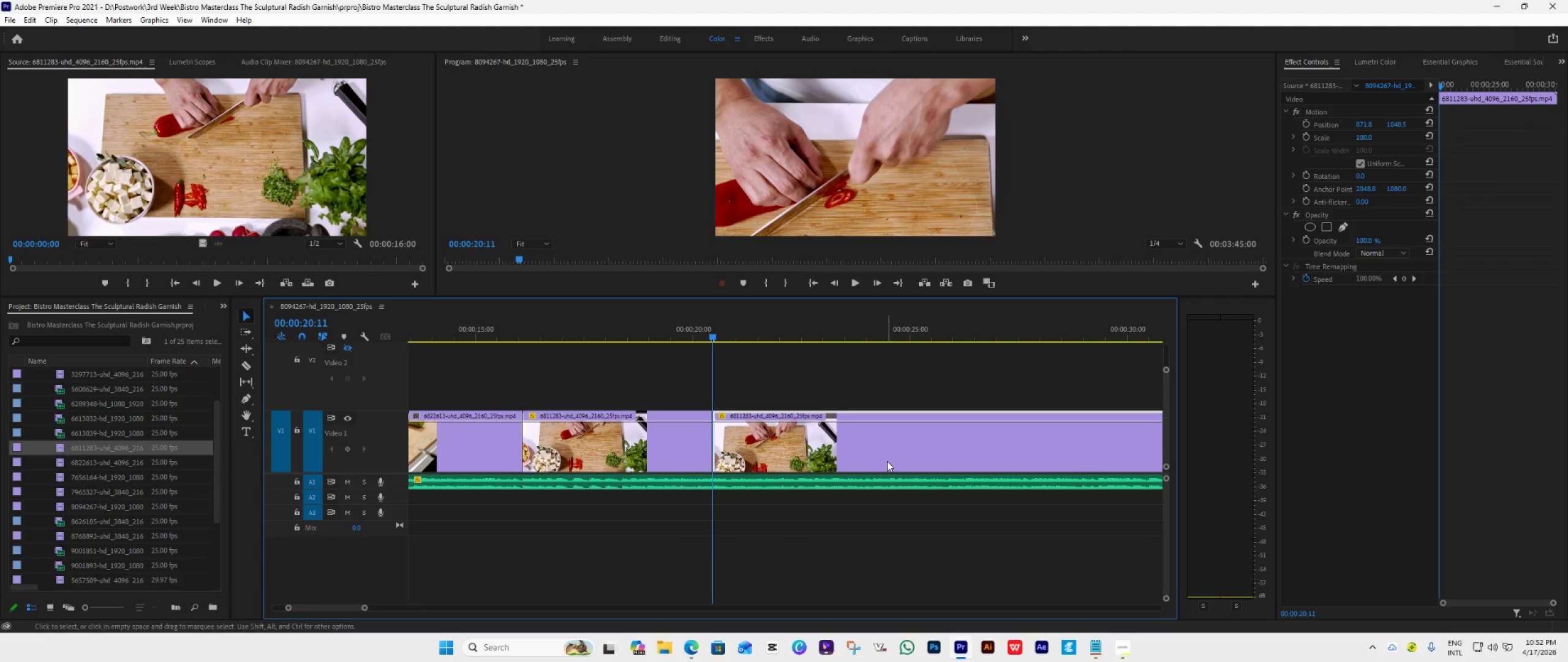 
key(Delete)
 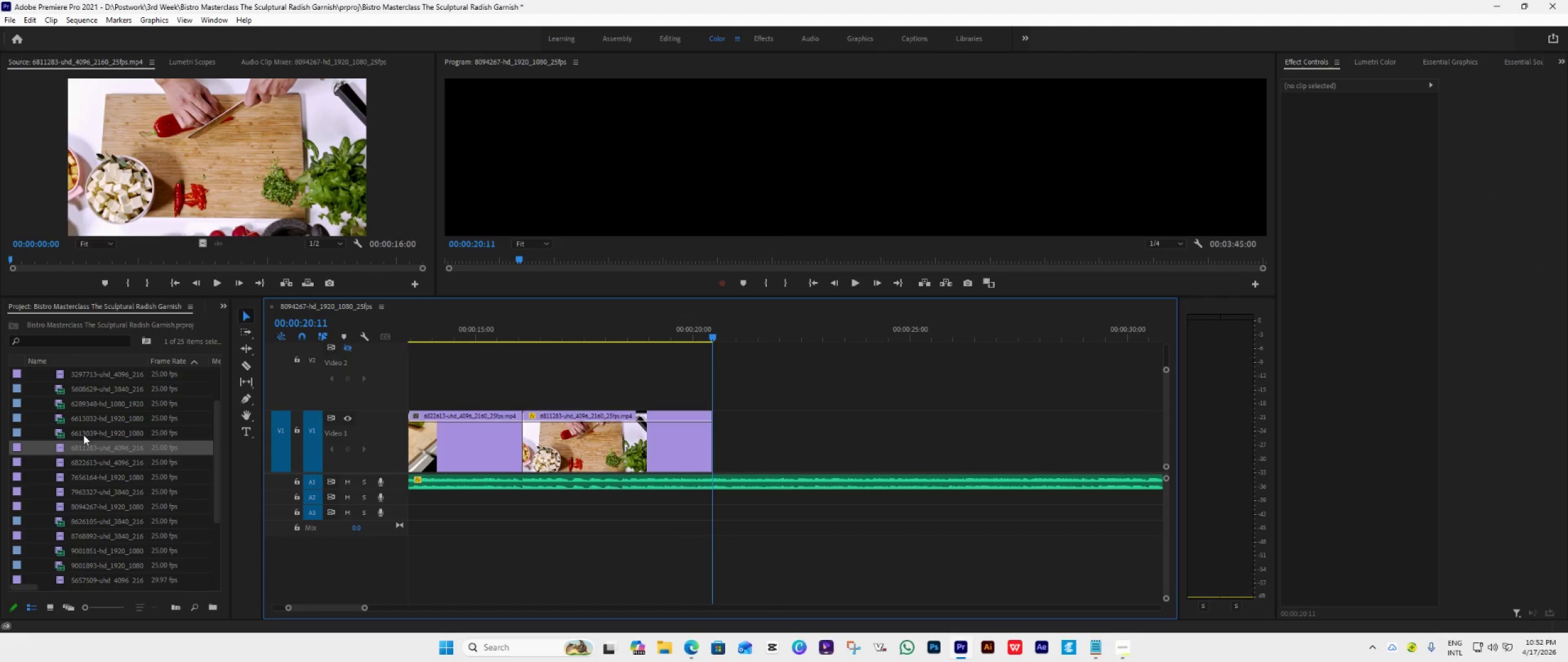 
double_click([62, 432])
 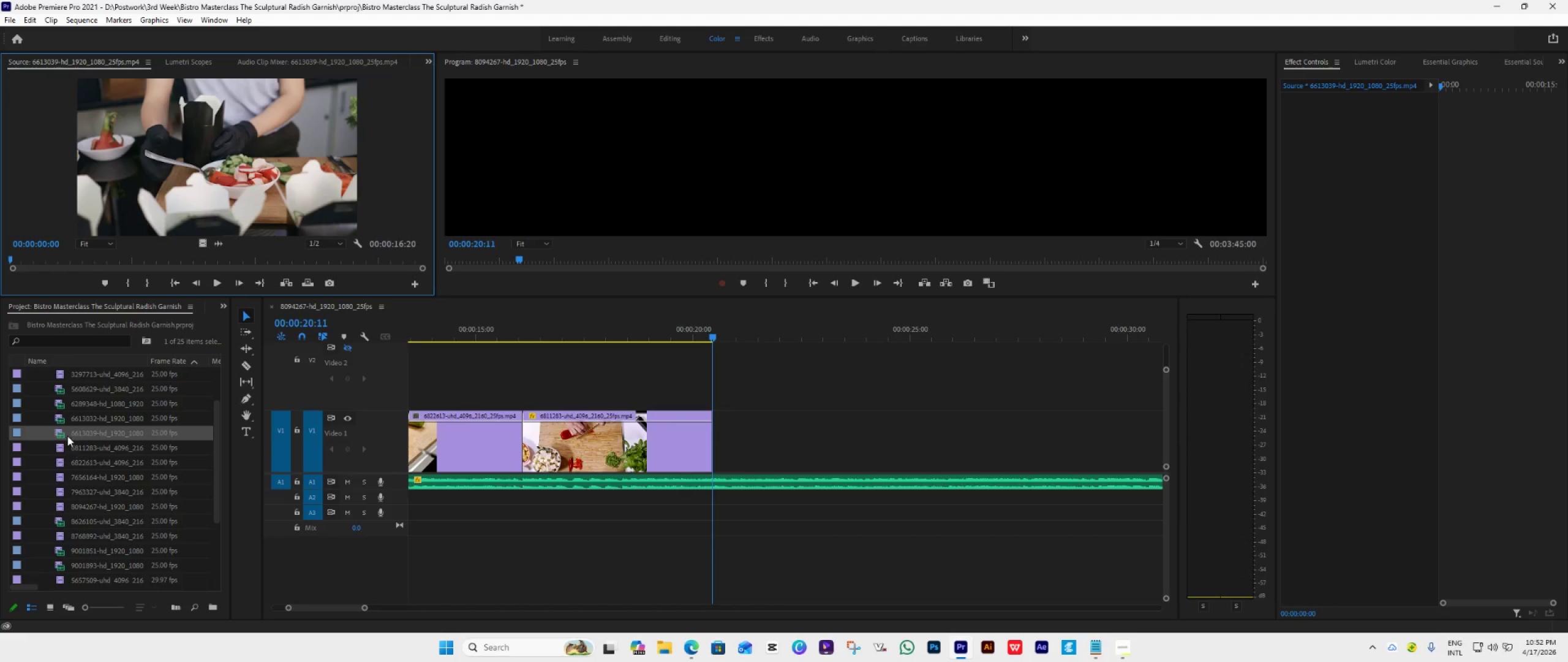 
double_click([64, 420])
 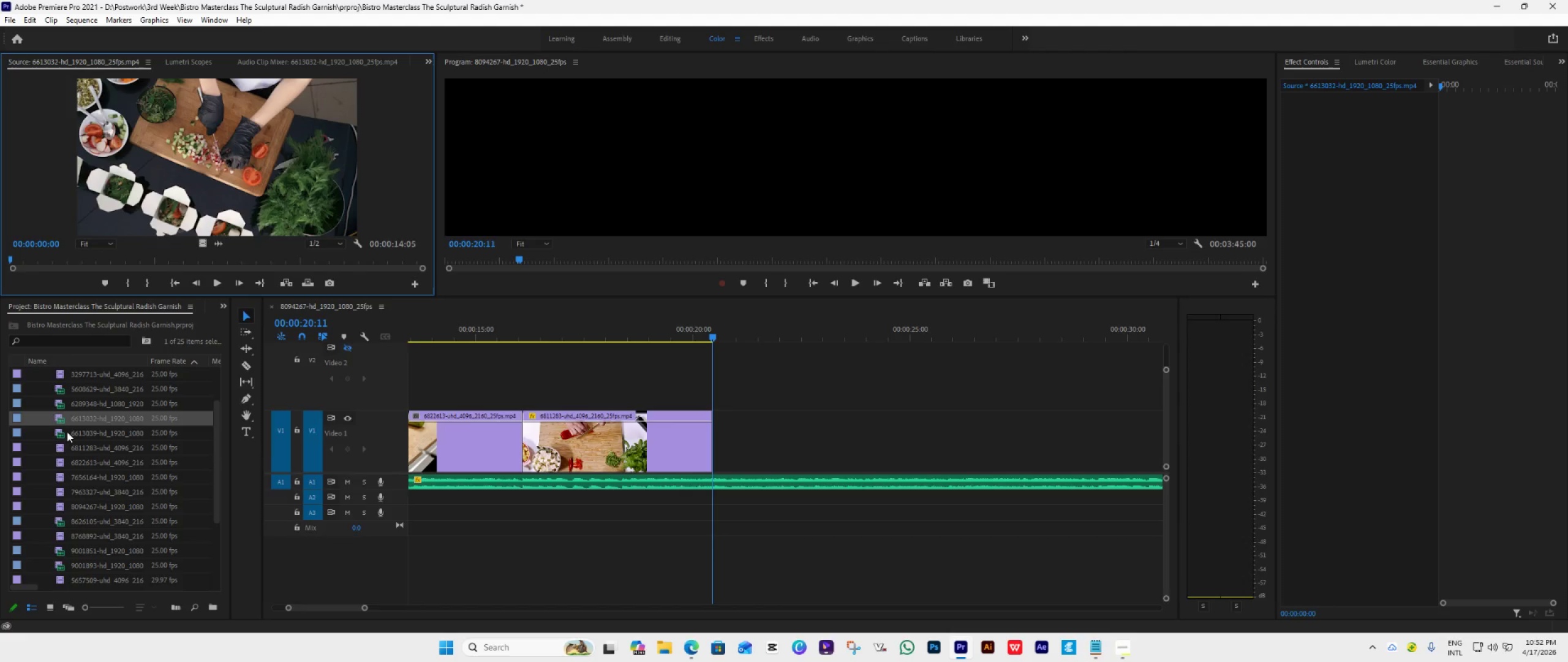 
left_click_drag(start_coordinate=[67, 424], to_coordinate=[714, 403])
 